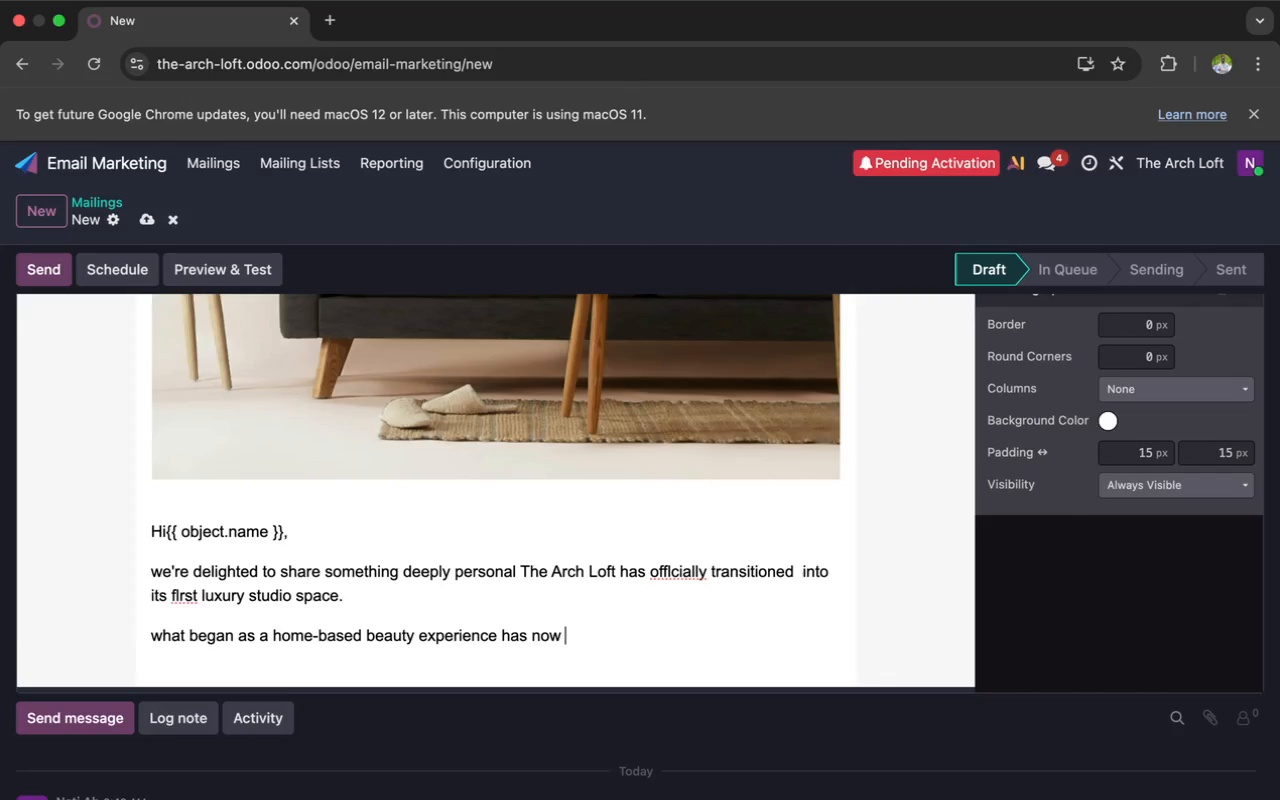 
wait(6.8)
 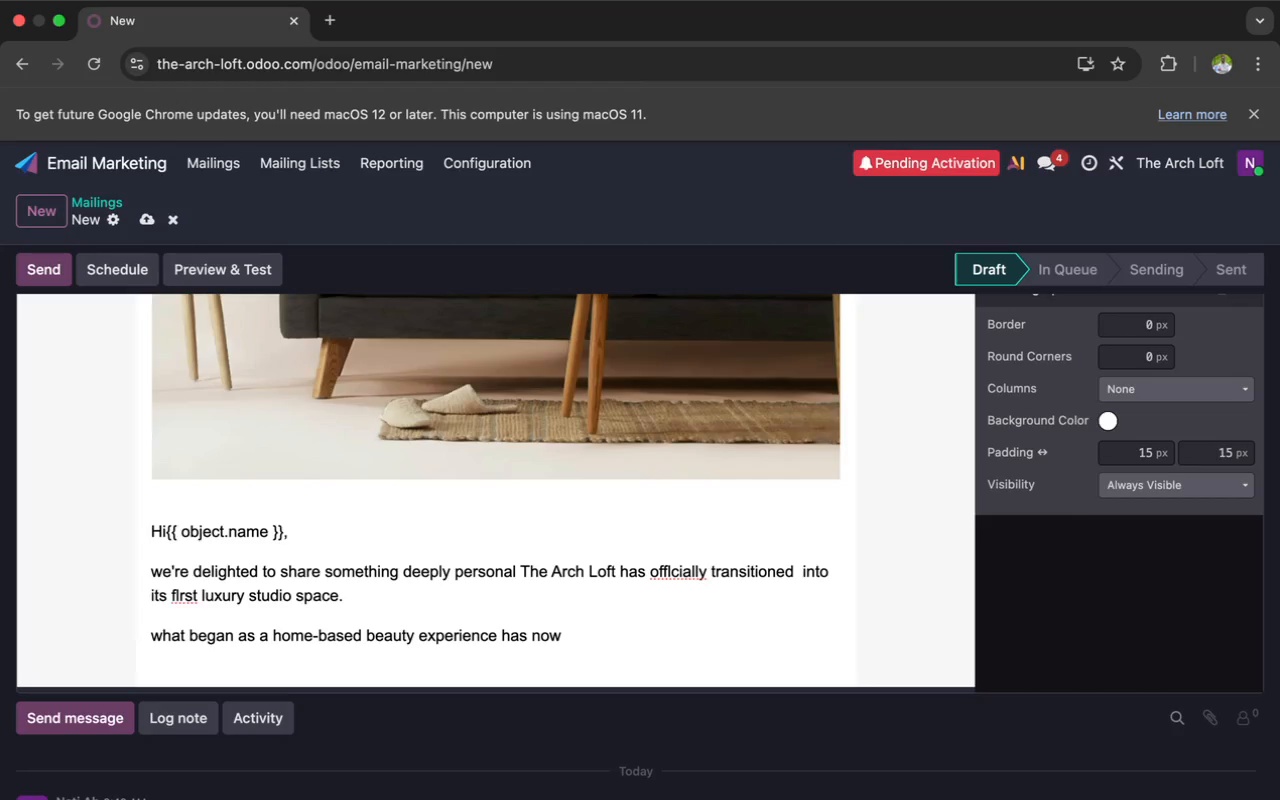 
type(EVOLVED )
 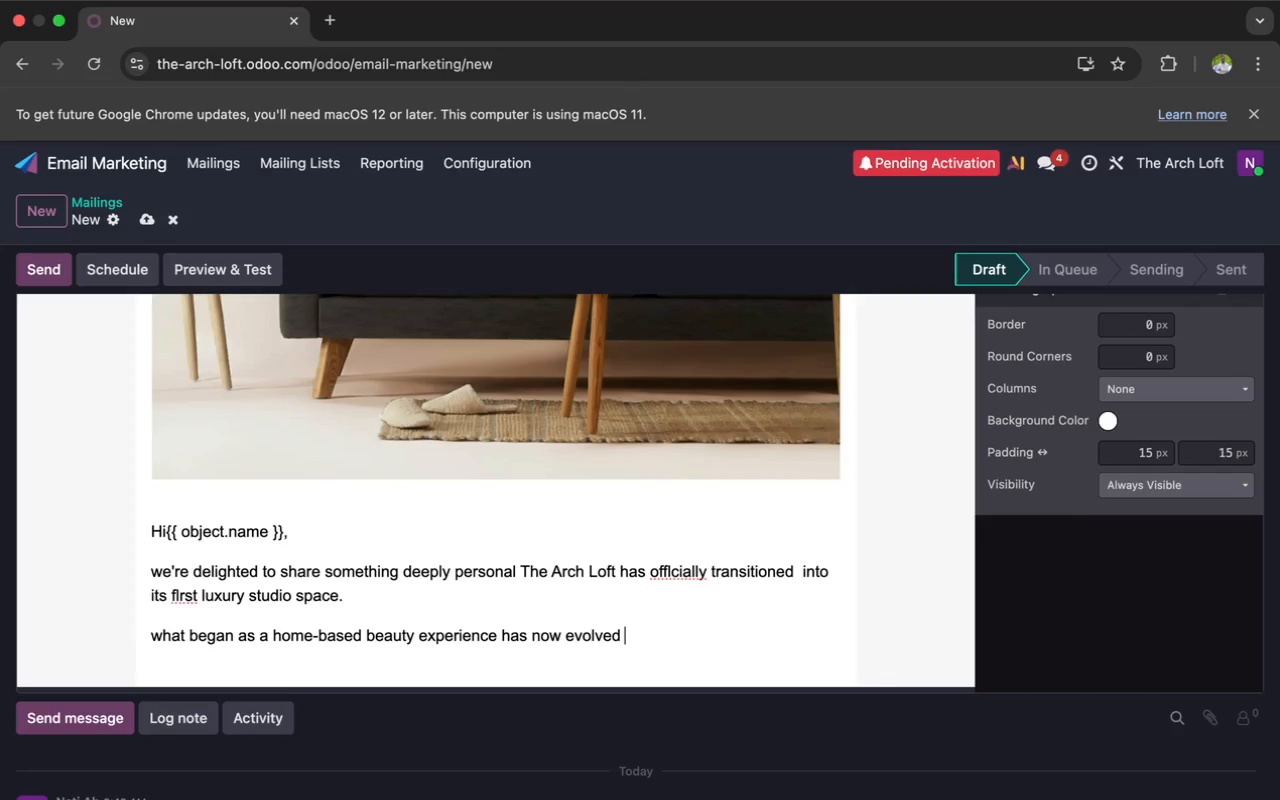 
type(INTO )
 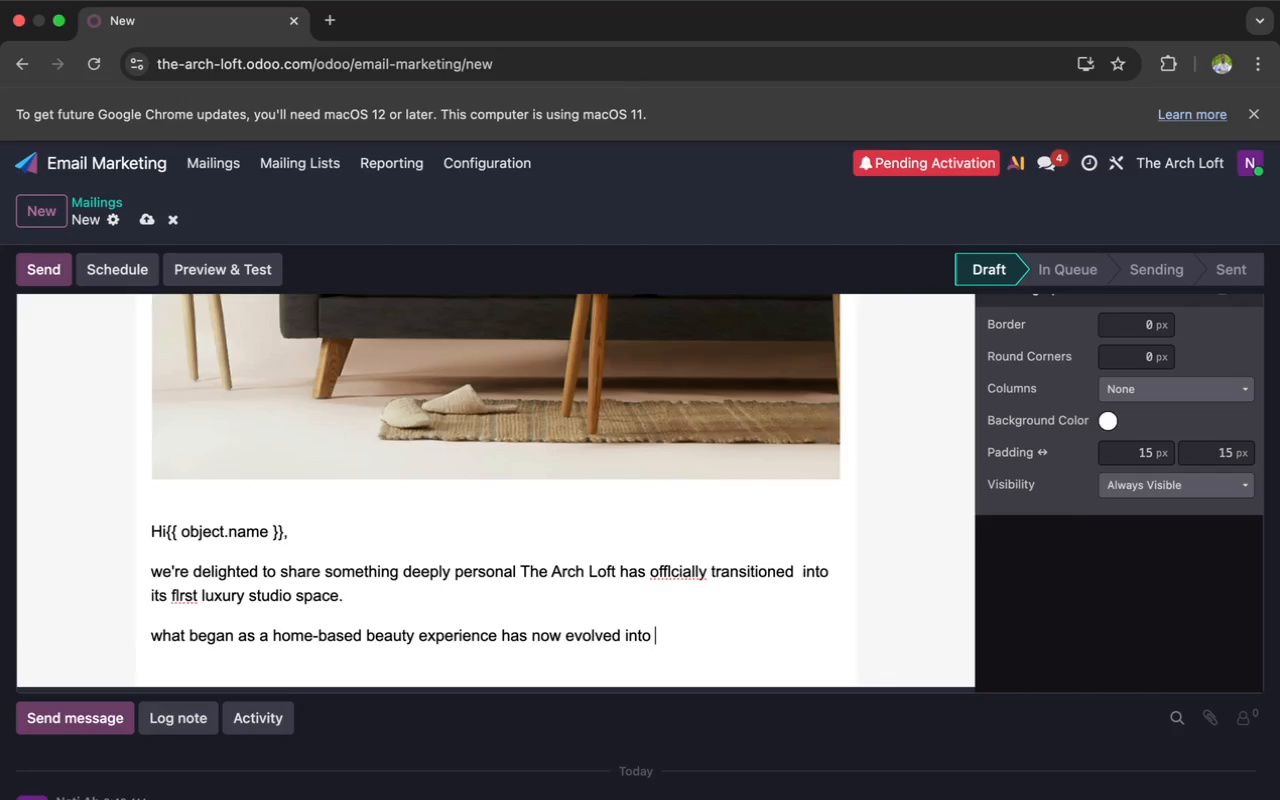 
wait(60.19)
 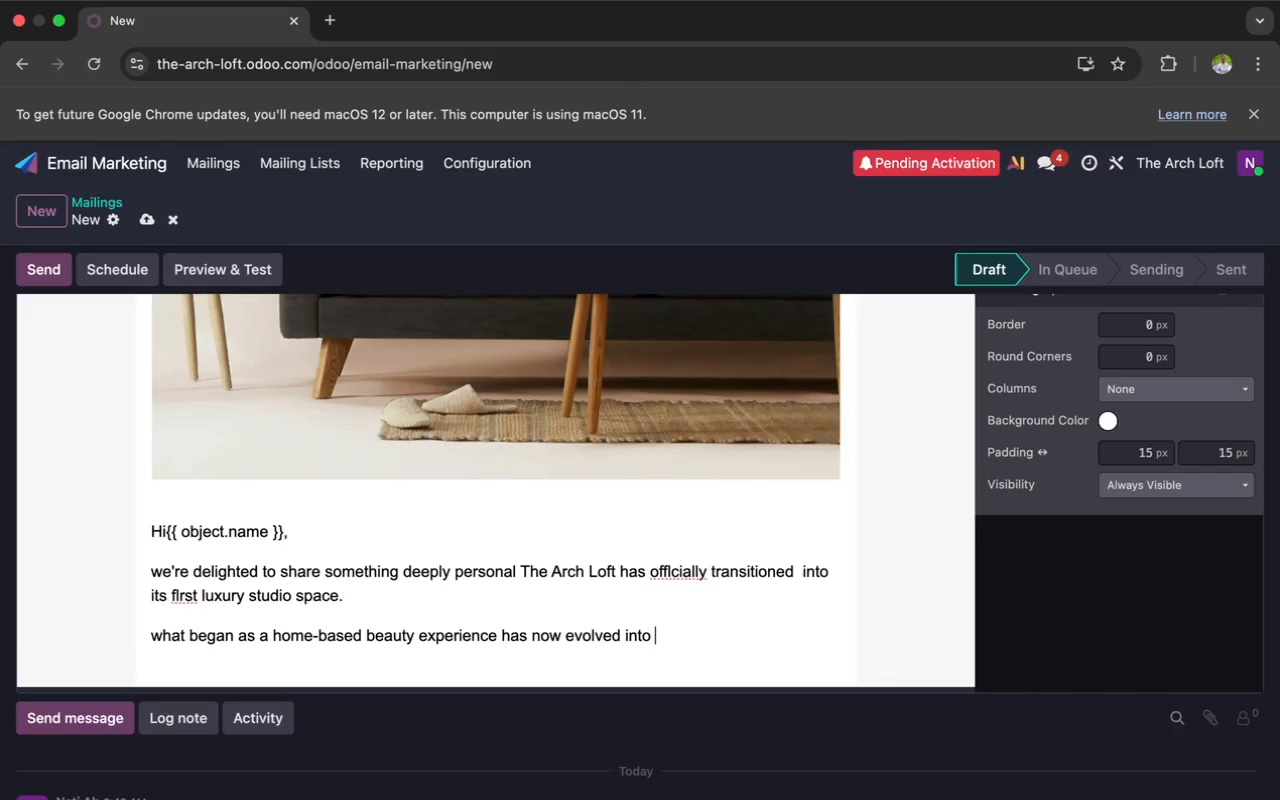 
type(A REFLNED)
 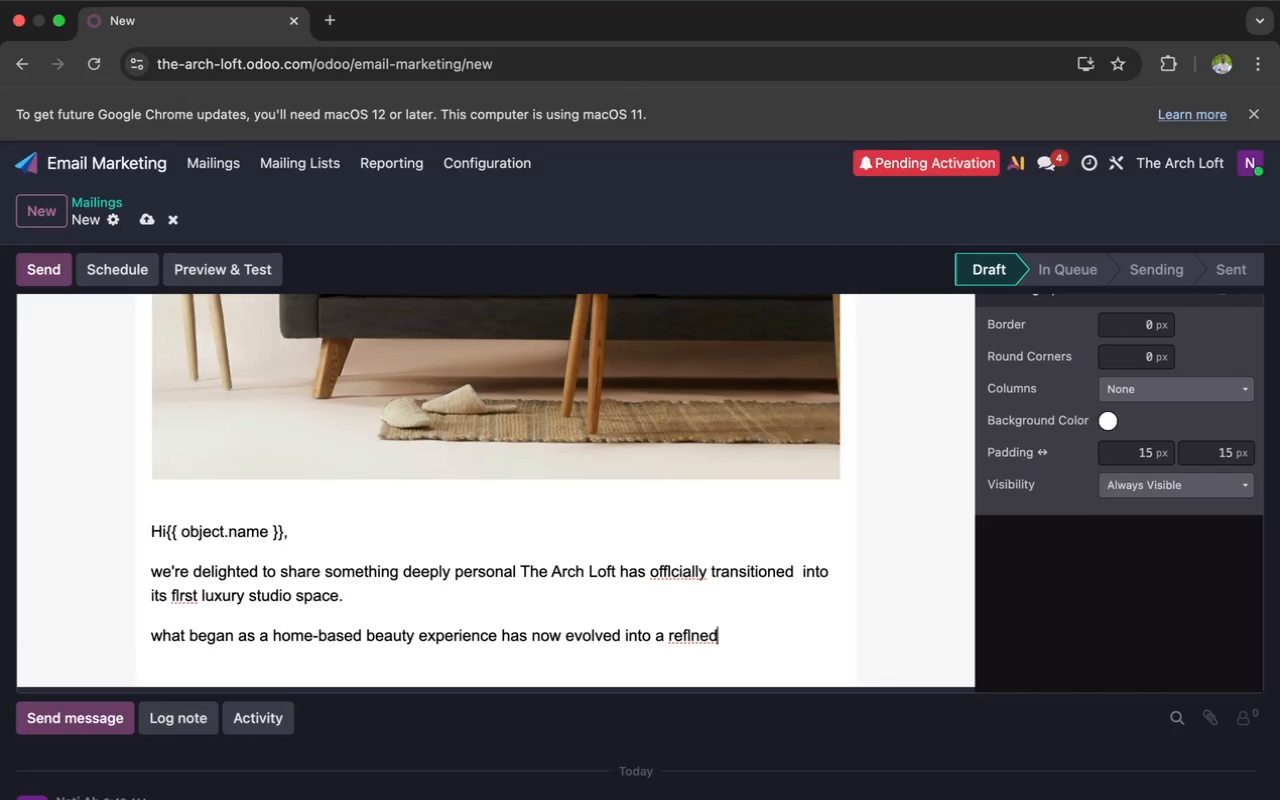 
wait(10.13)
 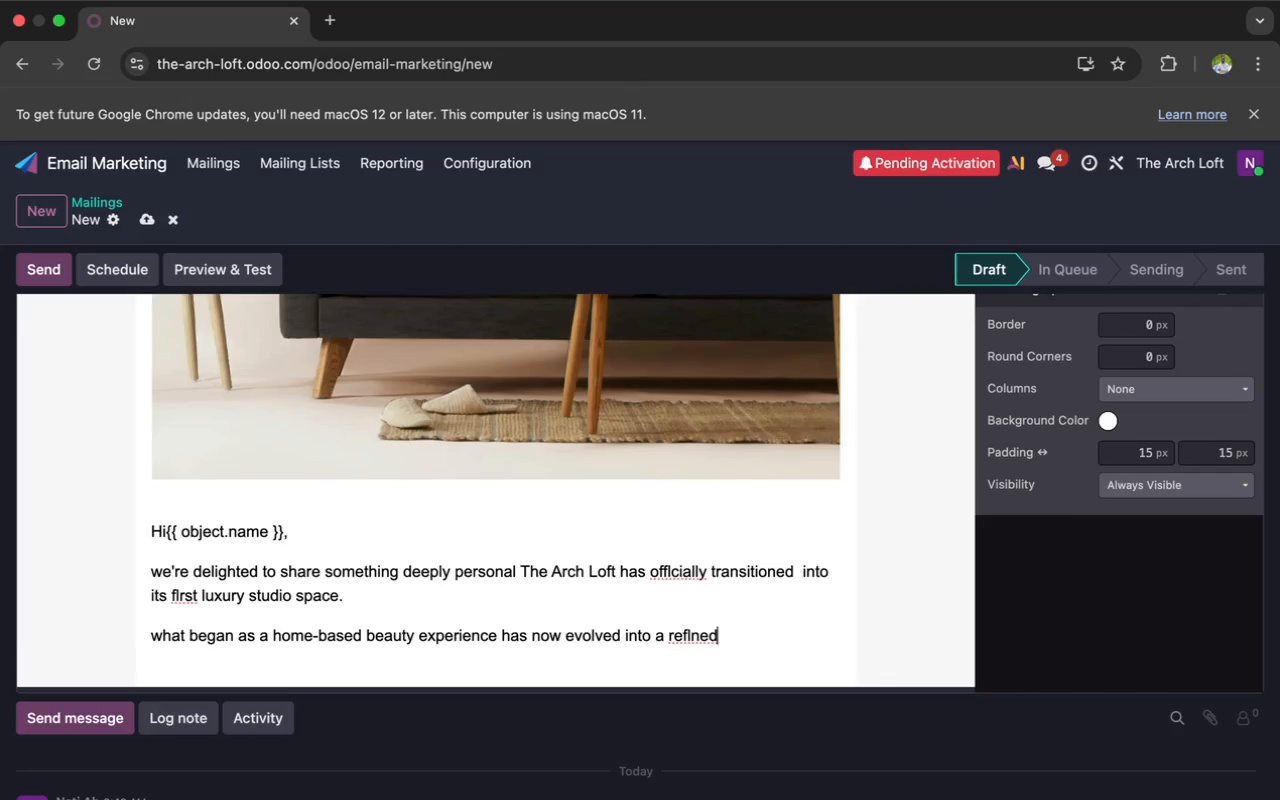 
key(Comma)
 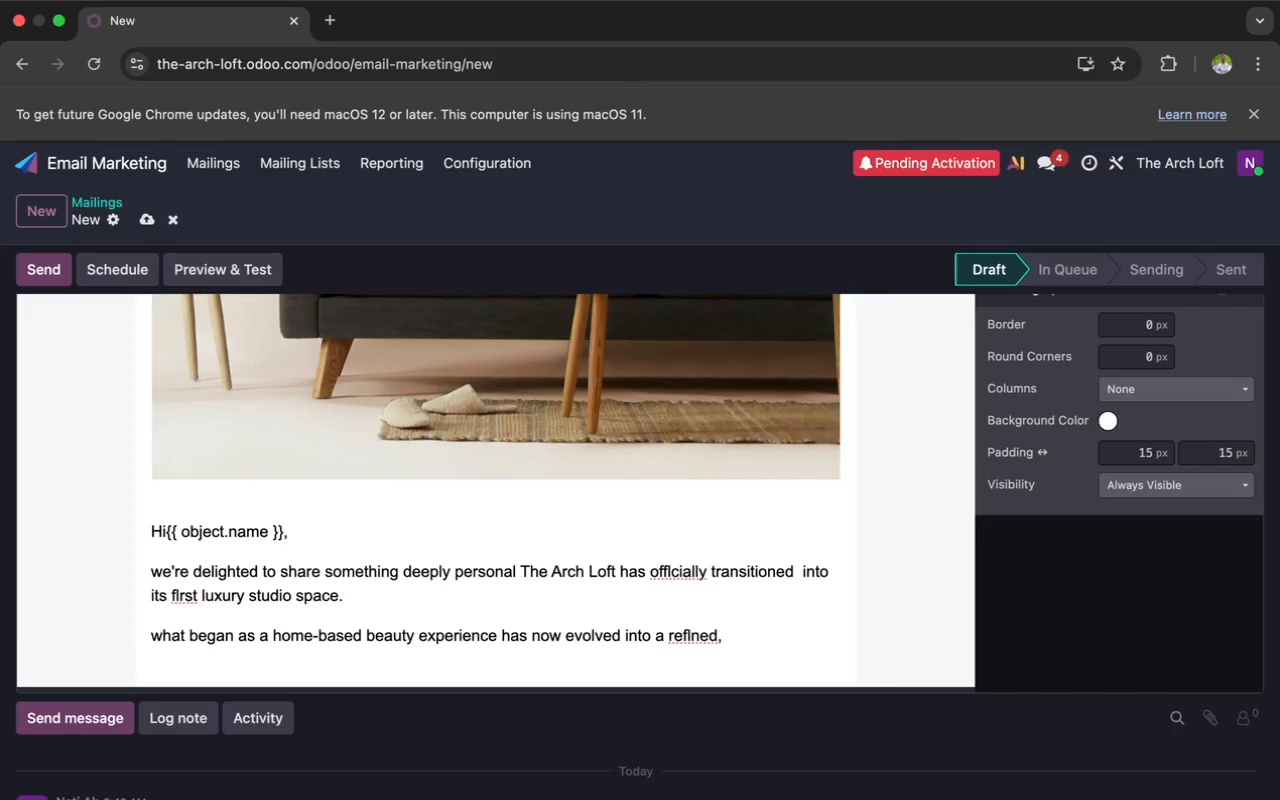 
wait(8.64)
 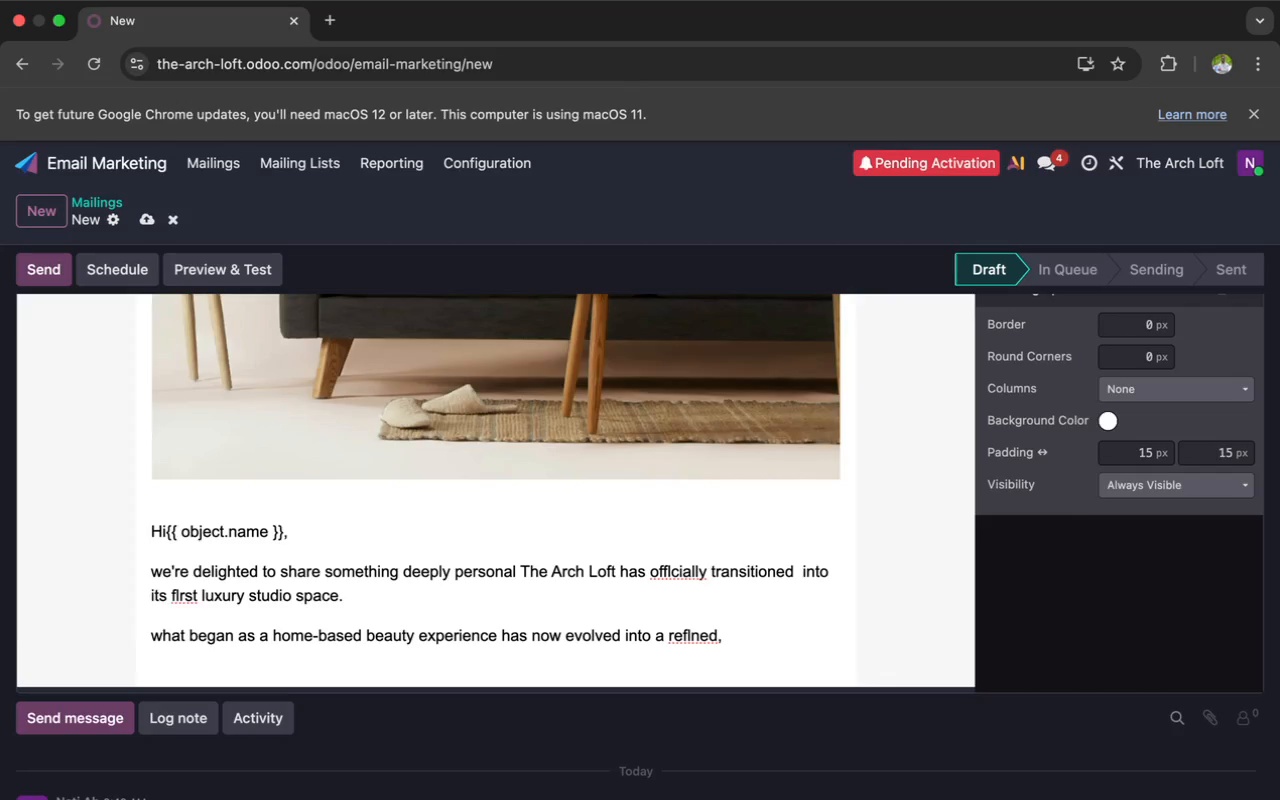 
key(Space)
 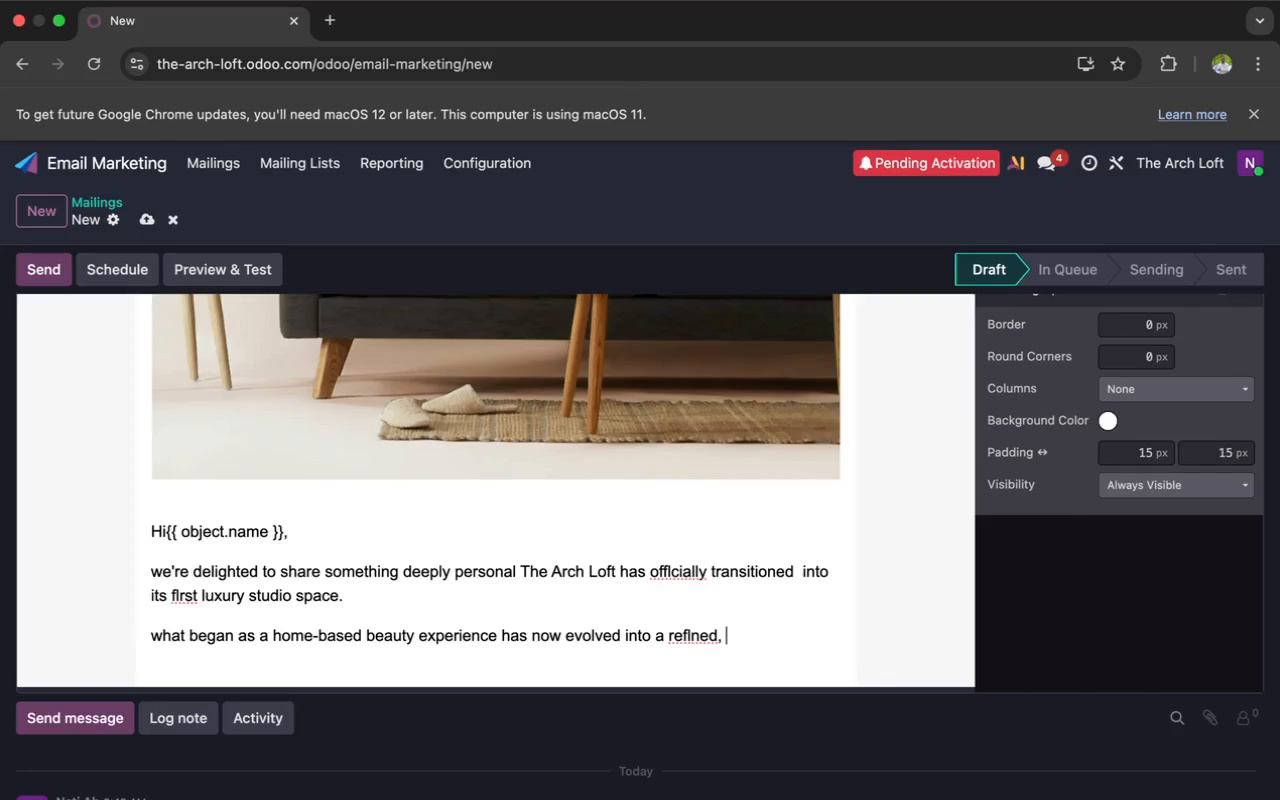 
key(P)
 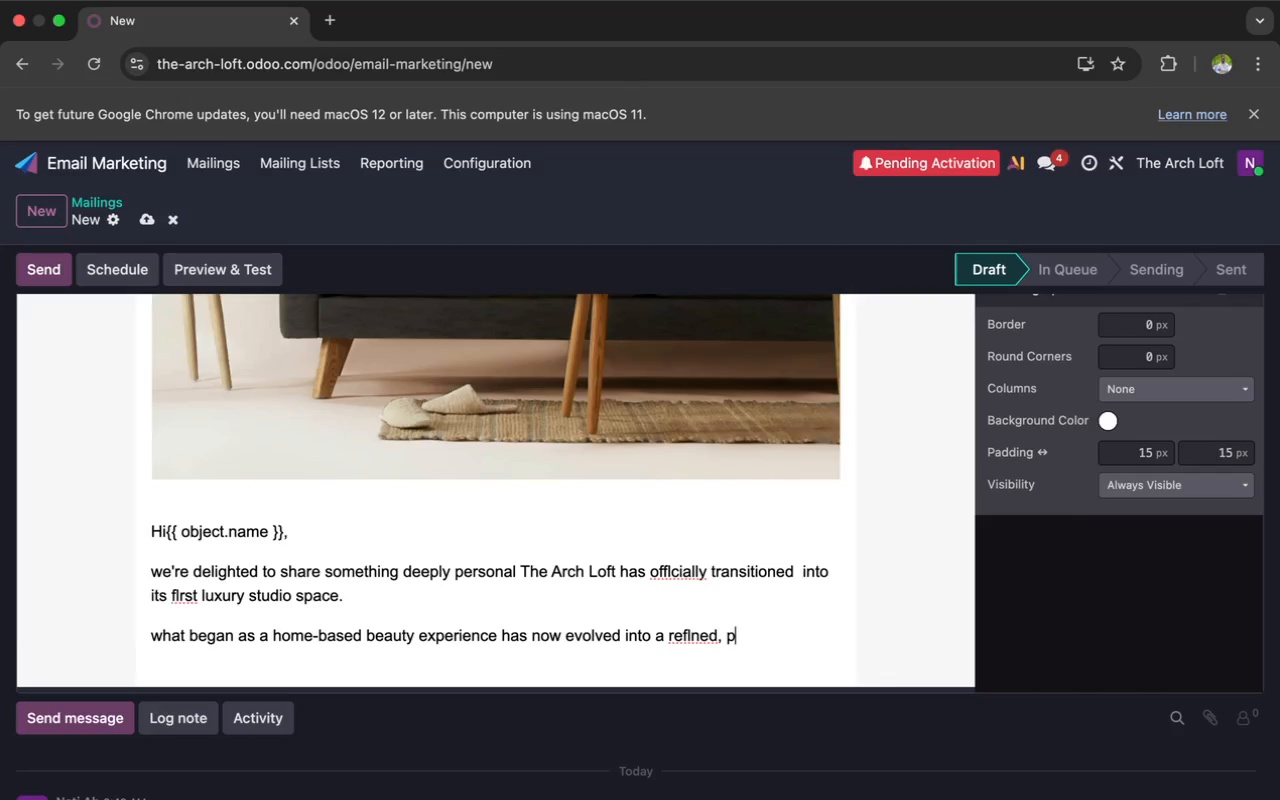 
wait(7.89)
 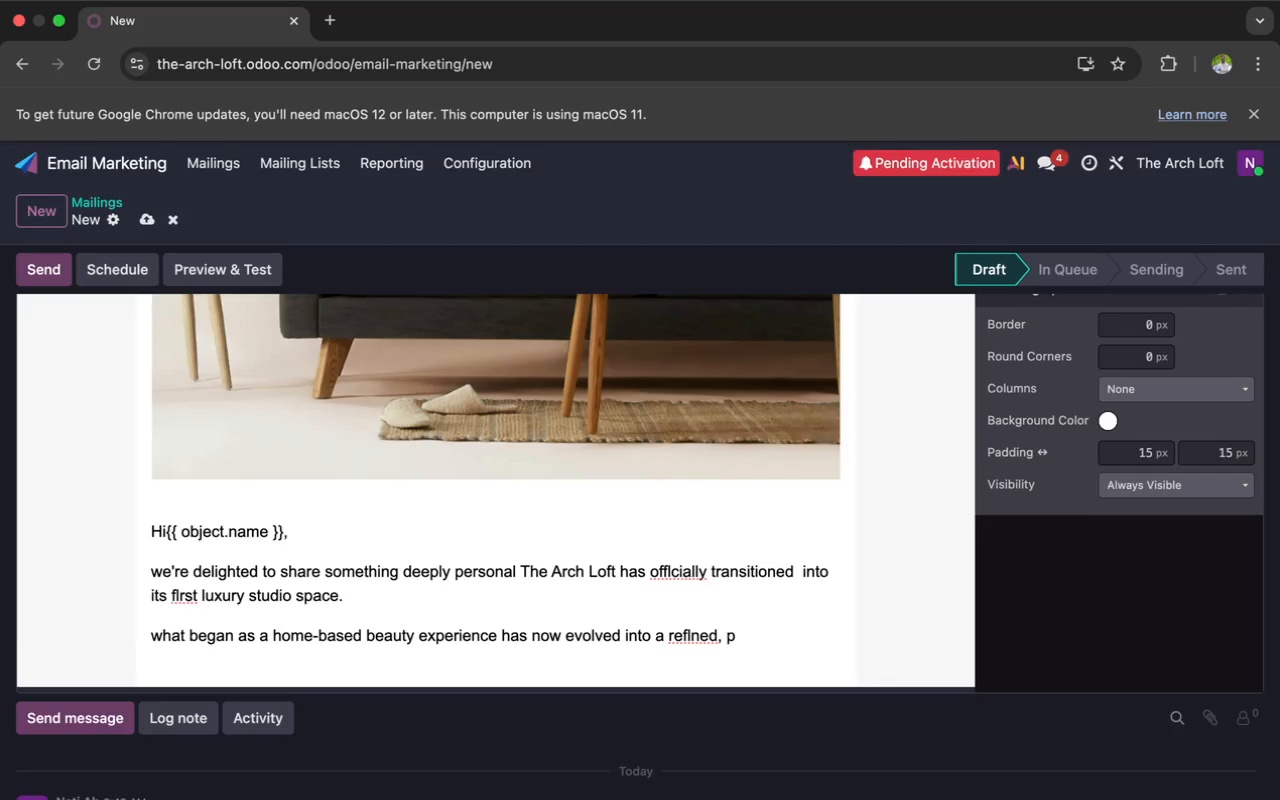 
type(RIVATE )
 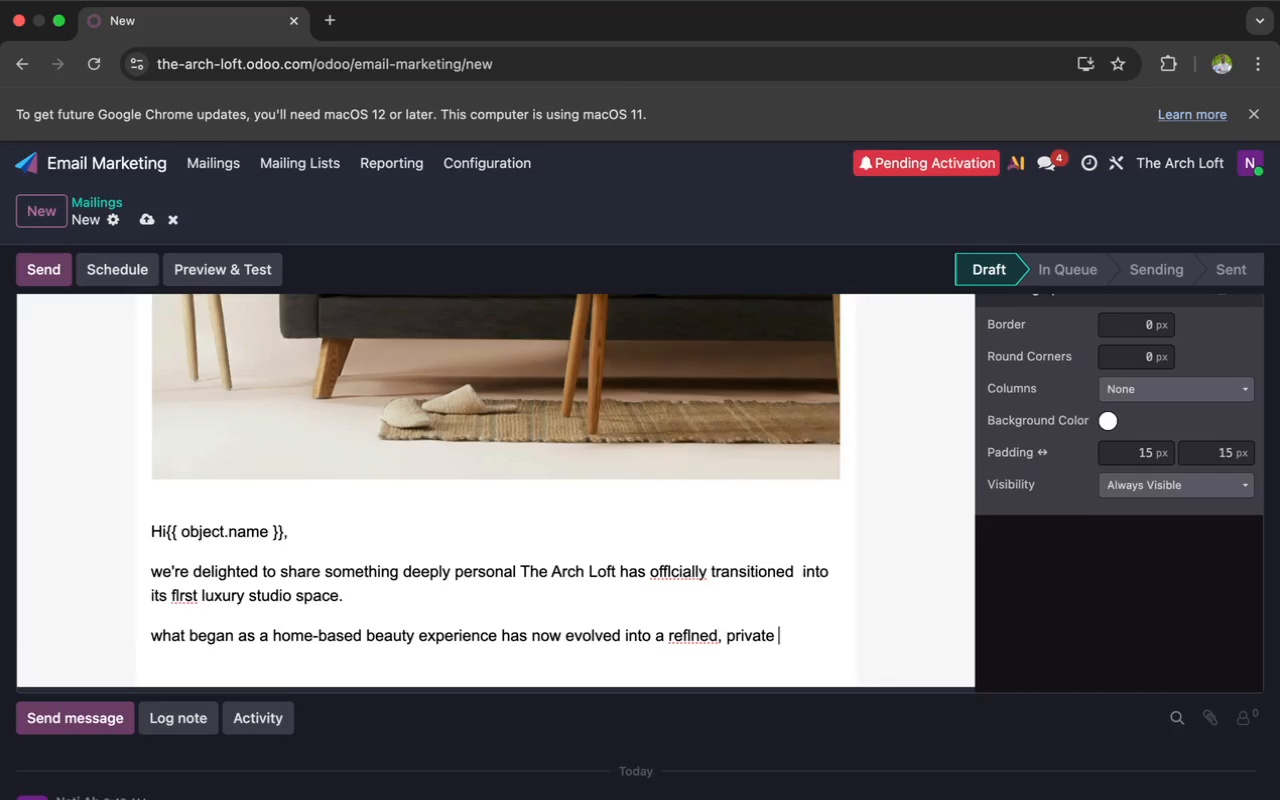 
key(Backspace)
 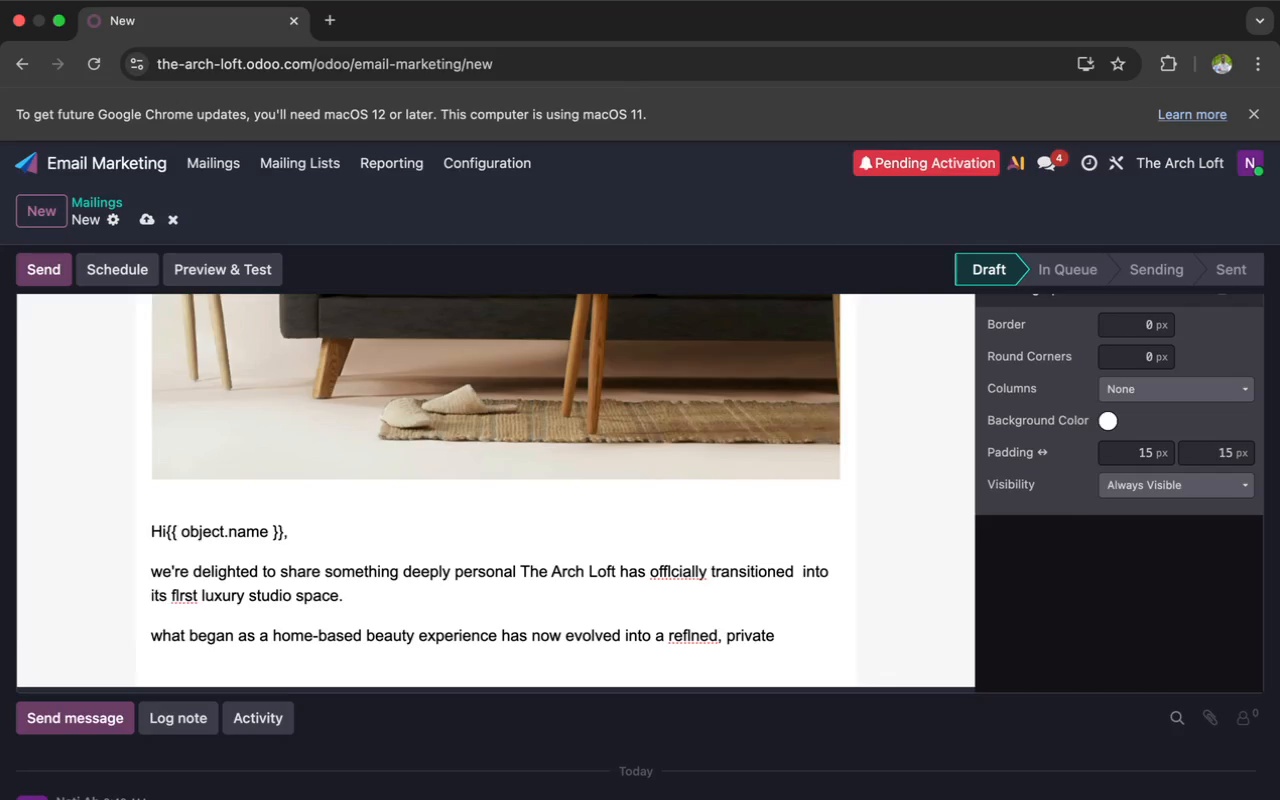 
key(Comma)
 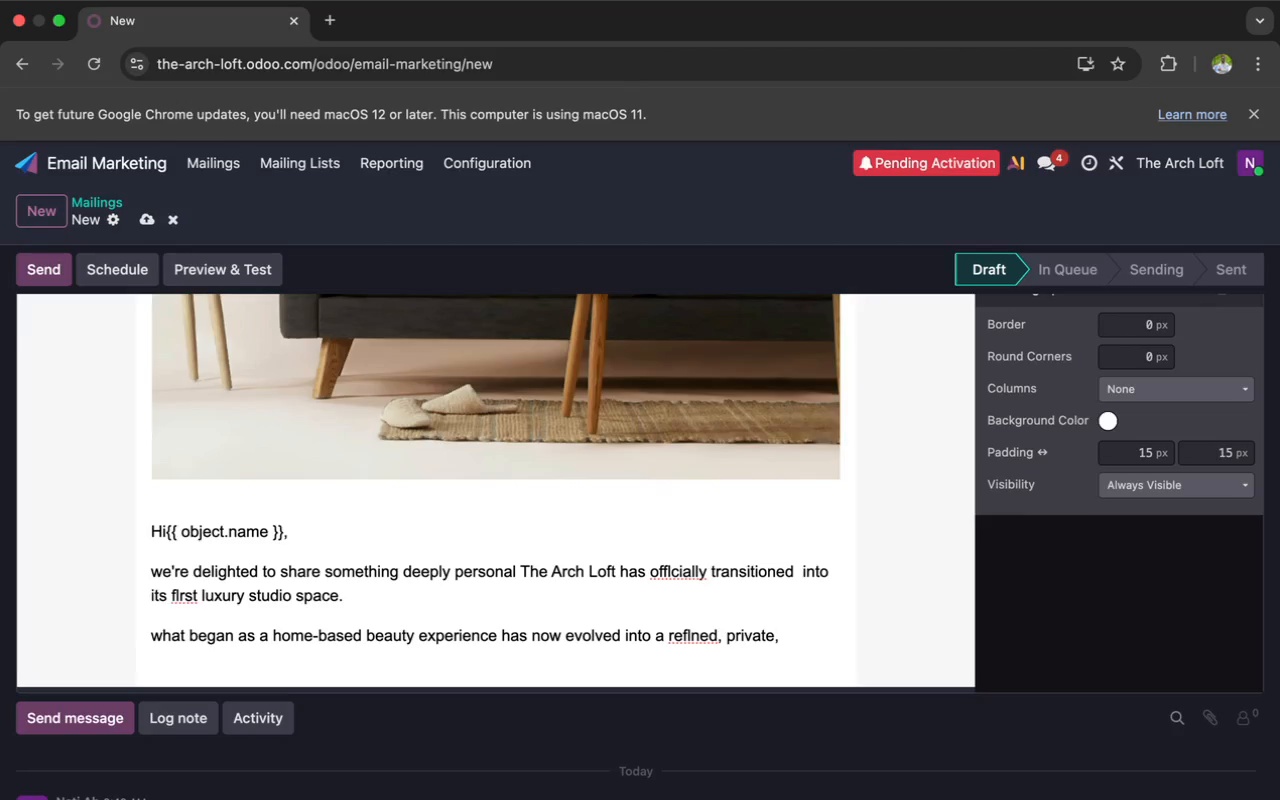 
wait(16.53)
 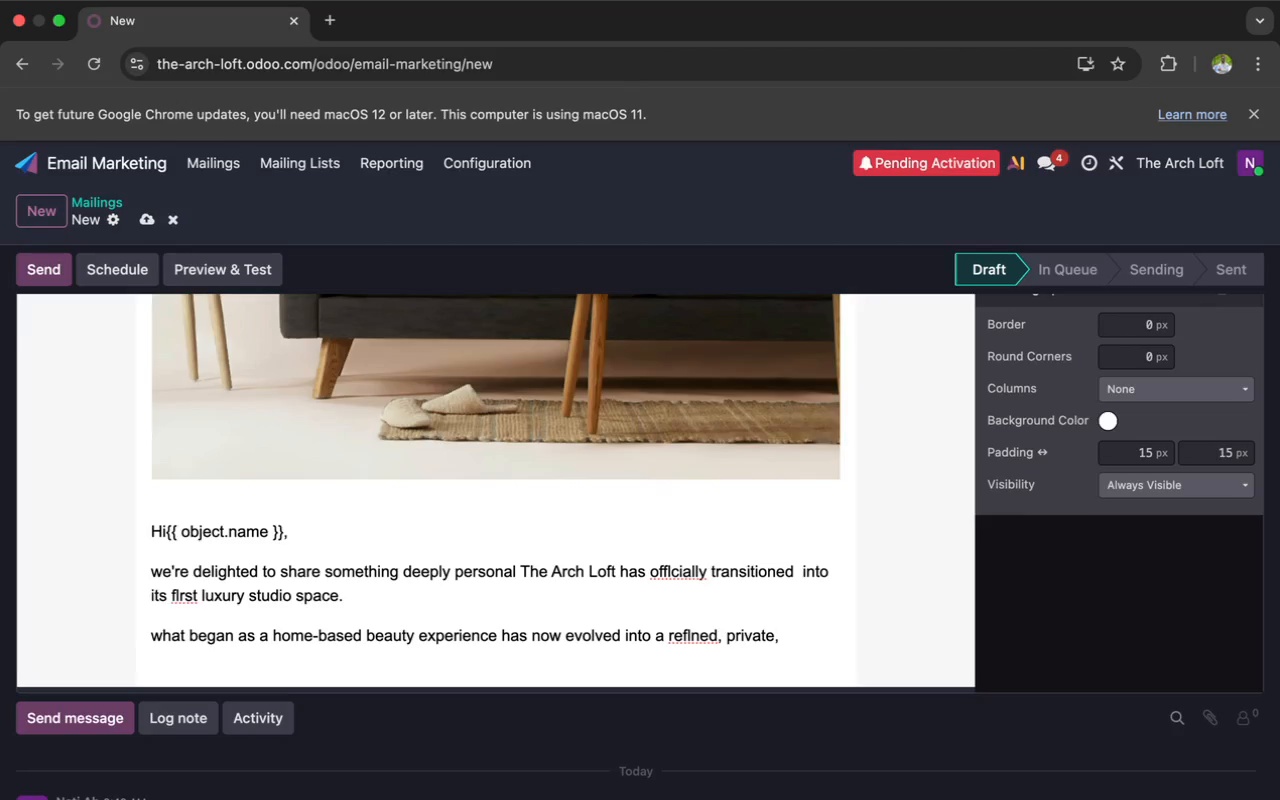 
type( AND )
 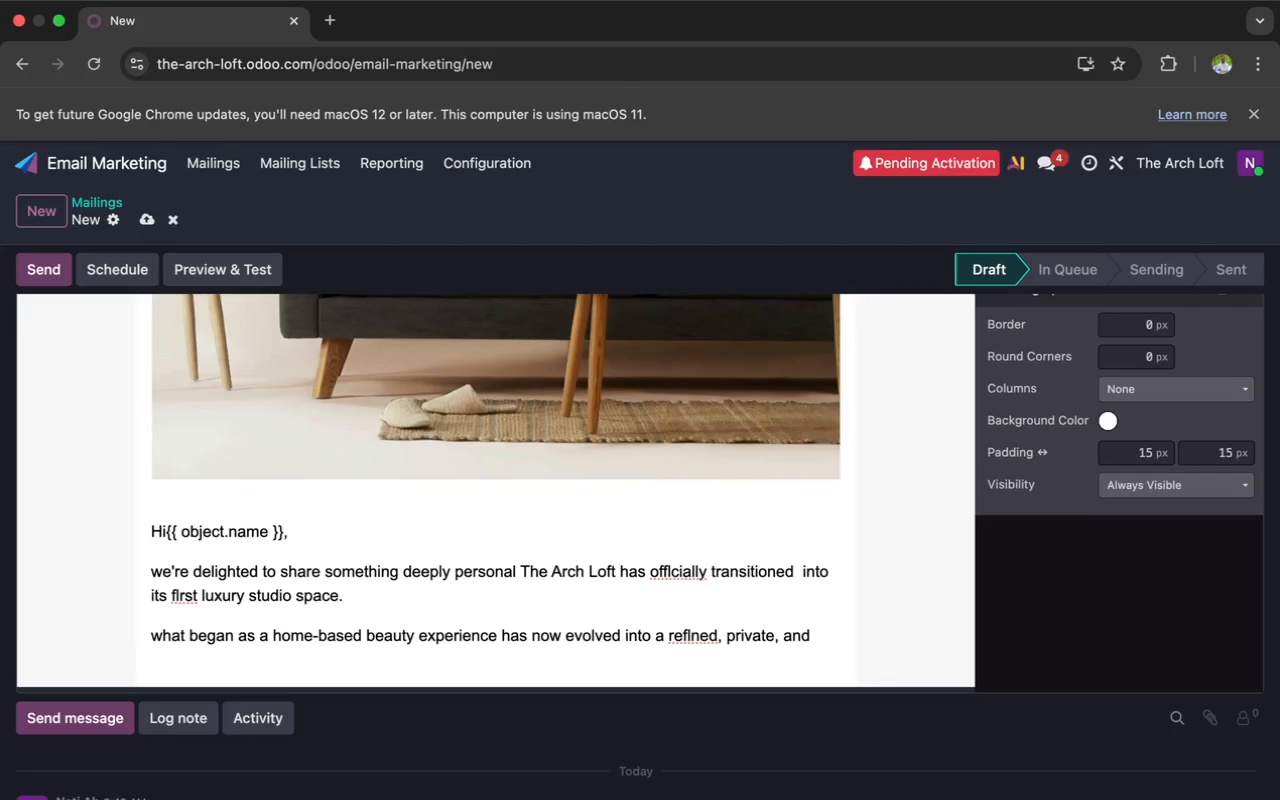 
type(ELE)
 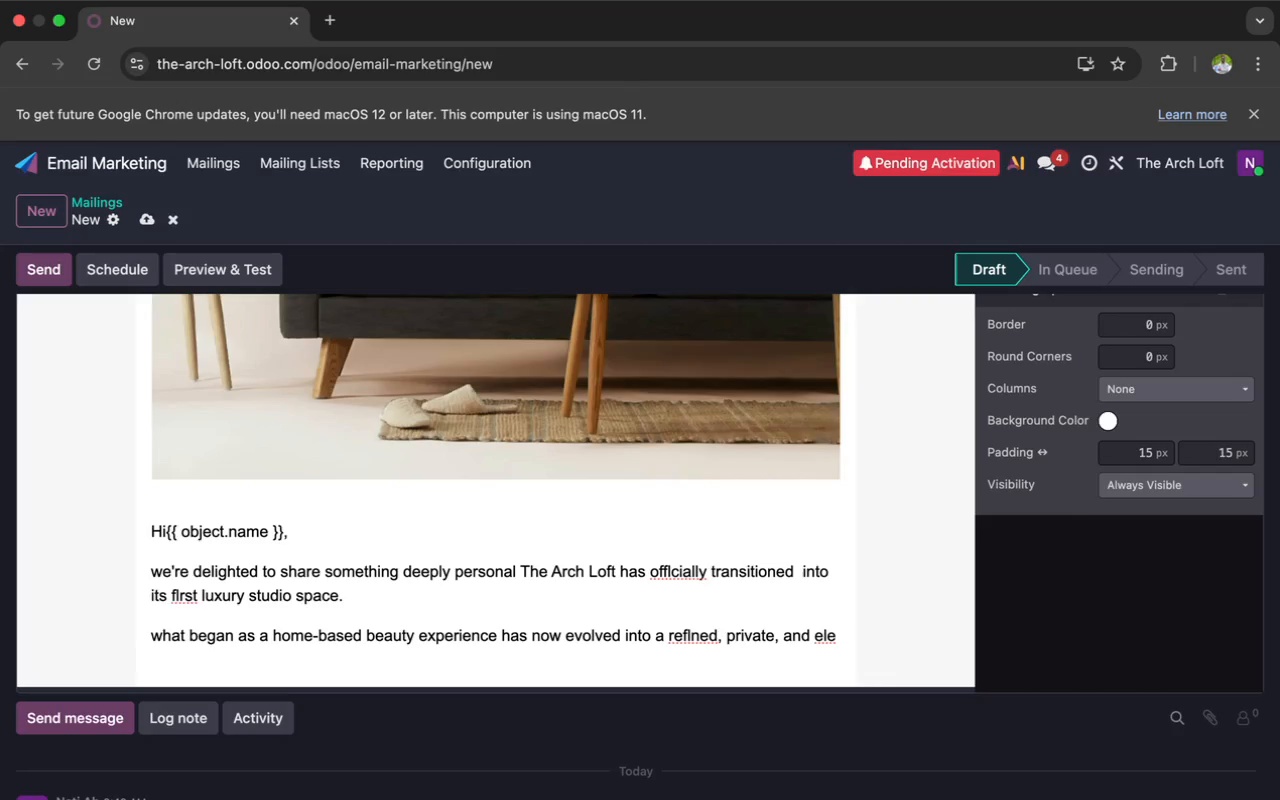 
wait(28.82)
 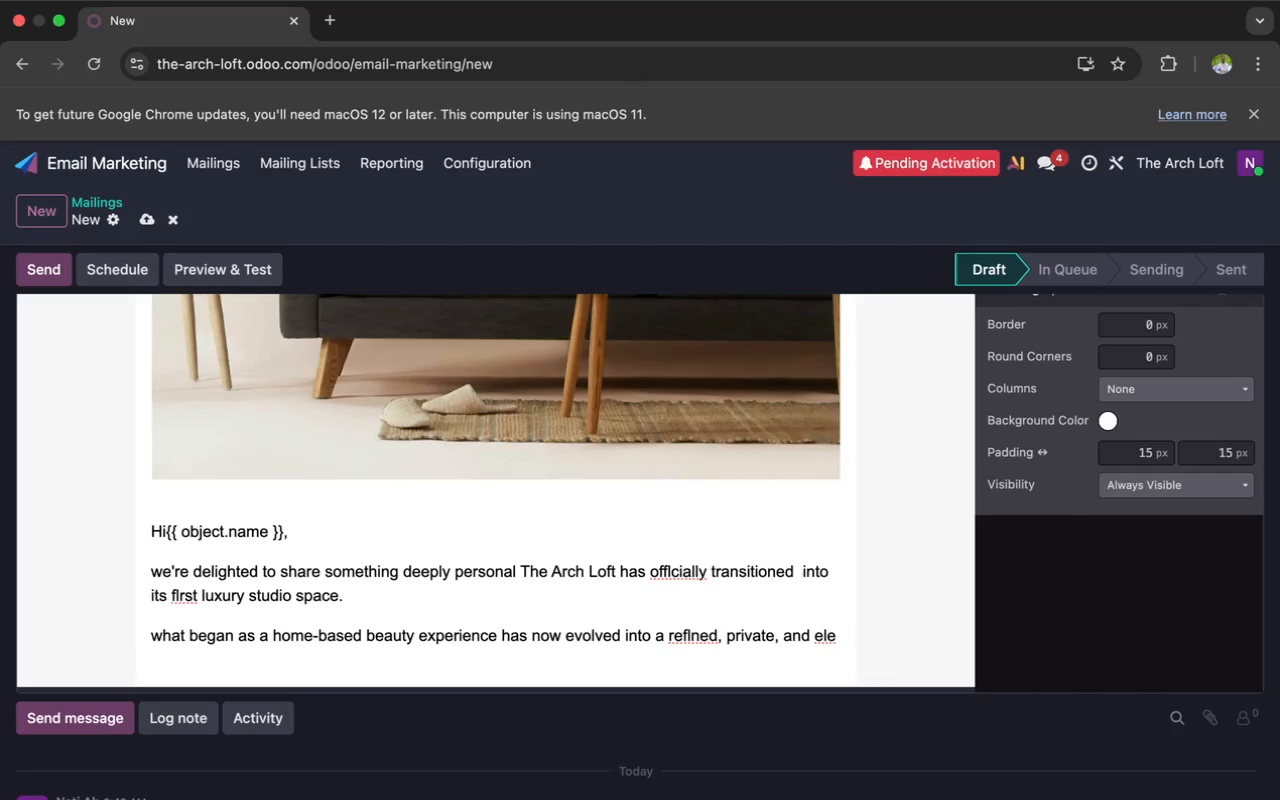 
type(VANT)
 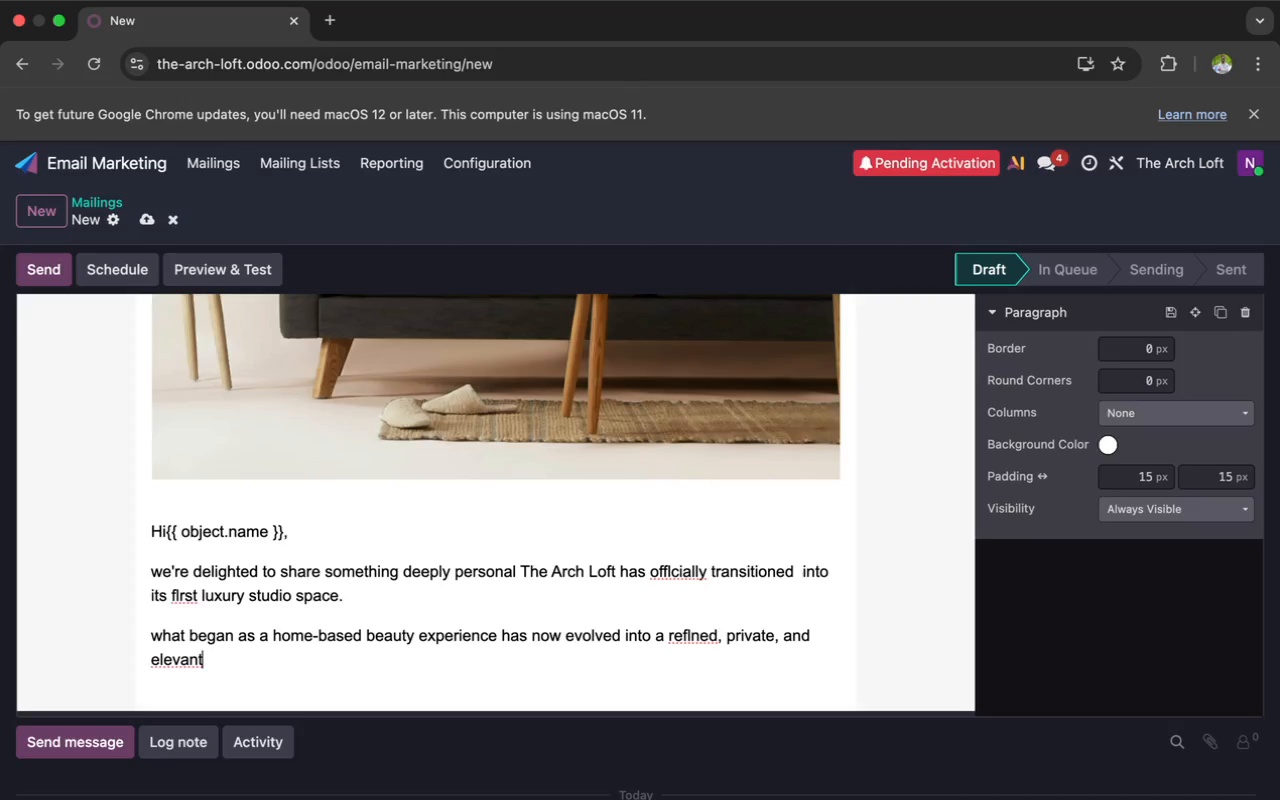 
wait(5.58)
 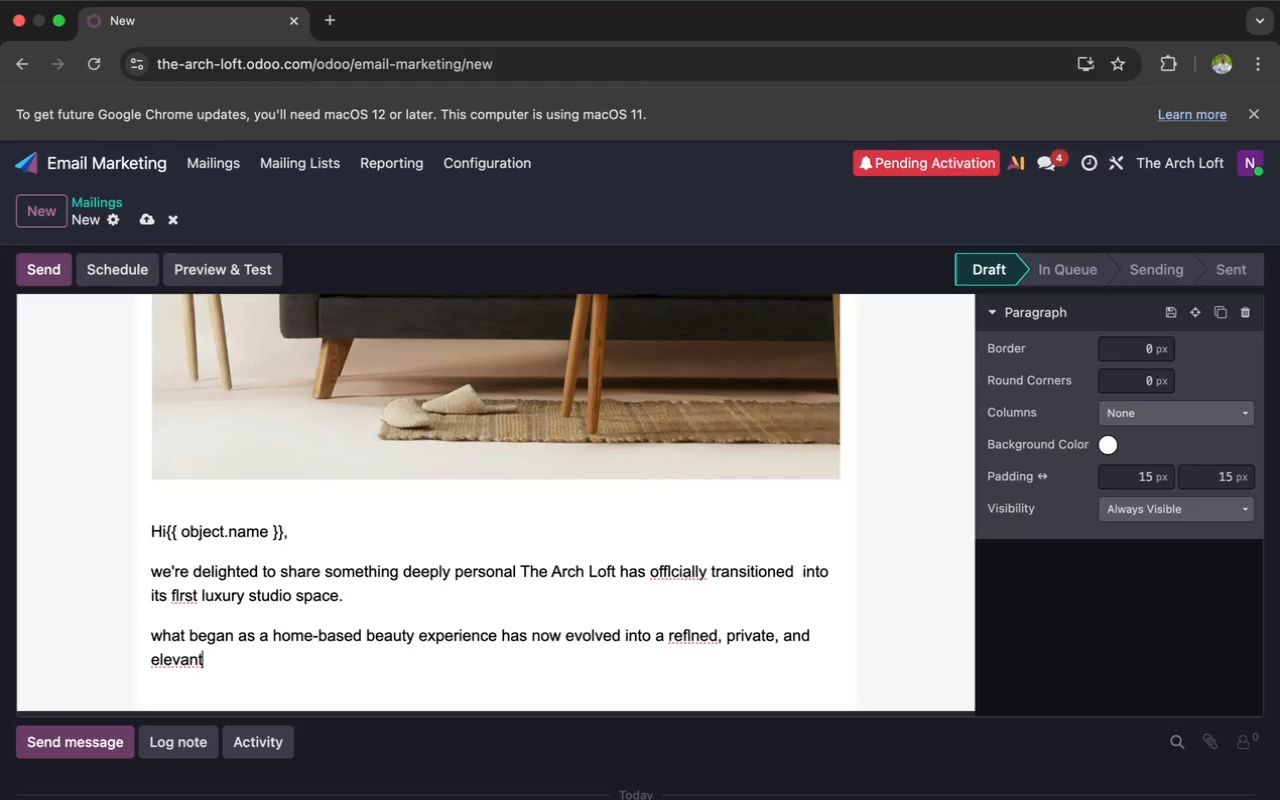 
type(ED )
 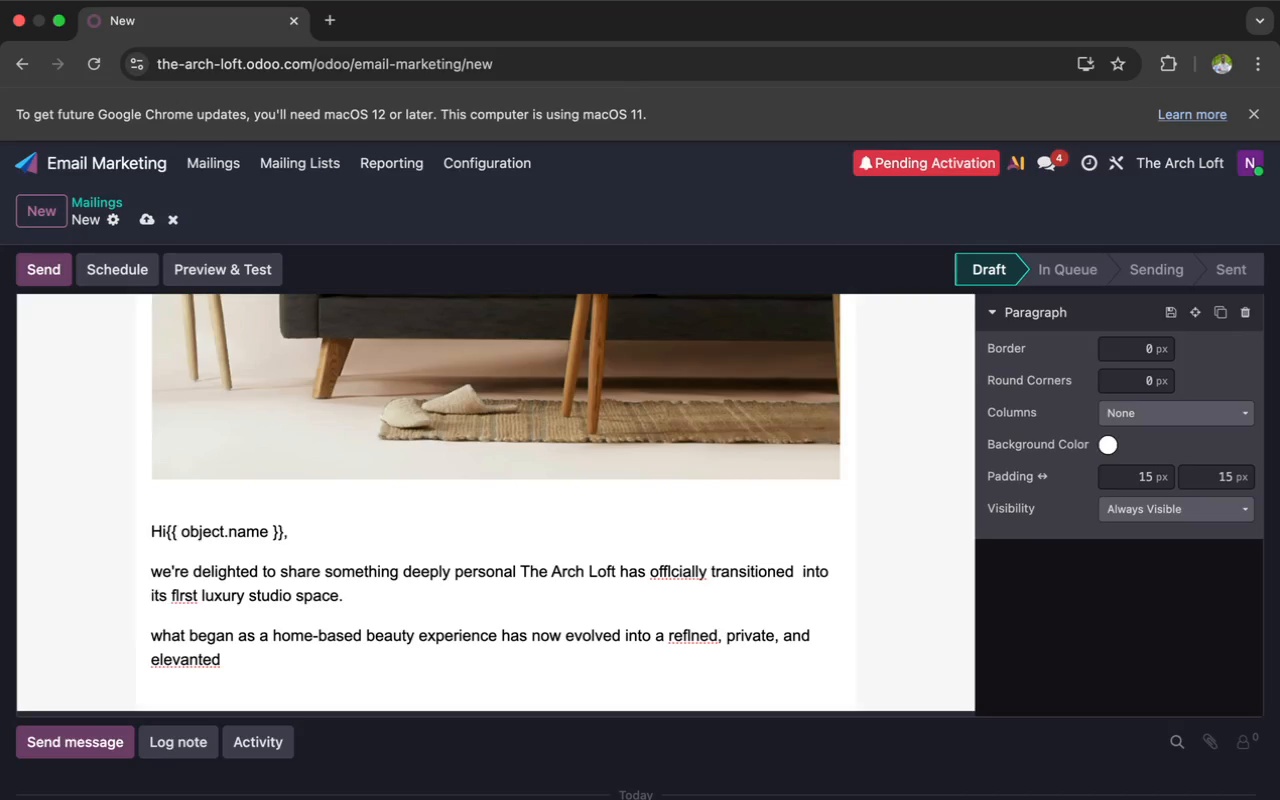 
wait(38.64)
 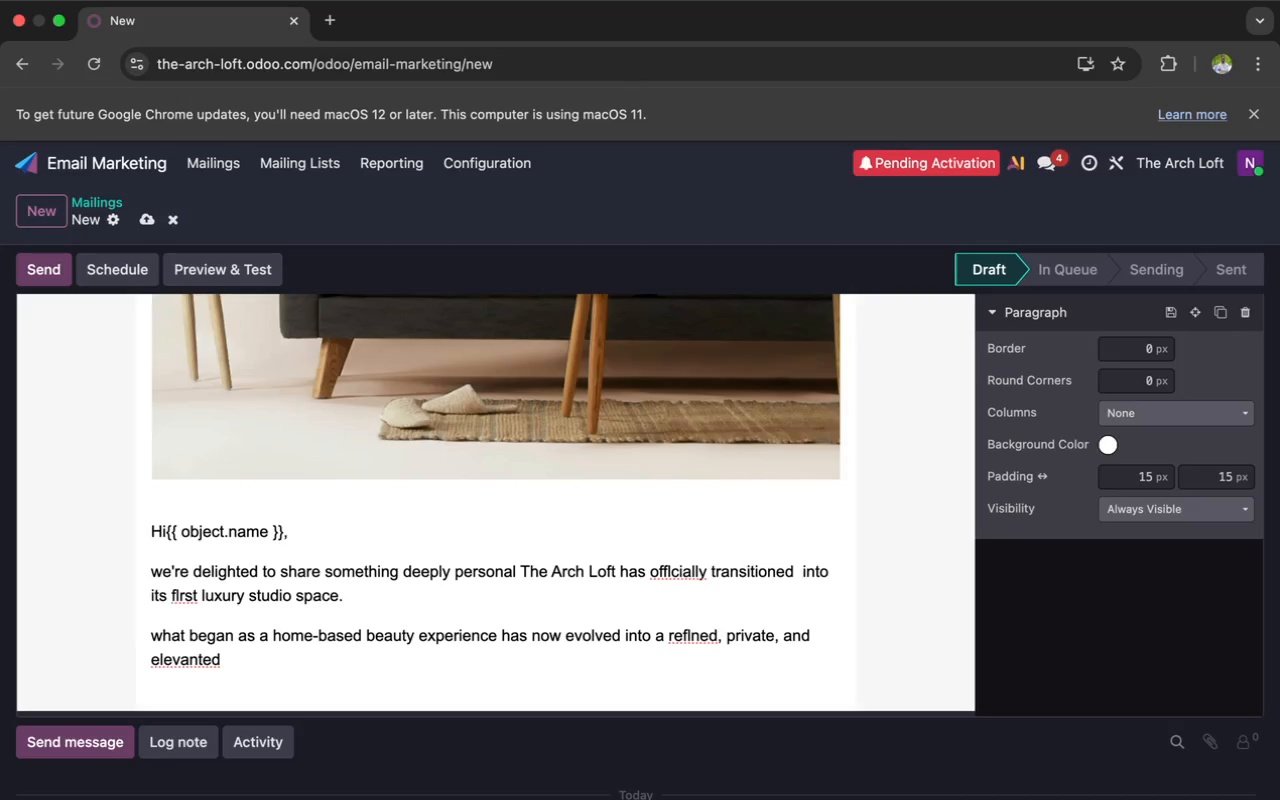 
left_click([197, 660])
 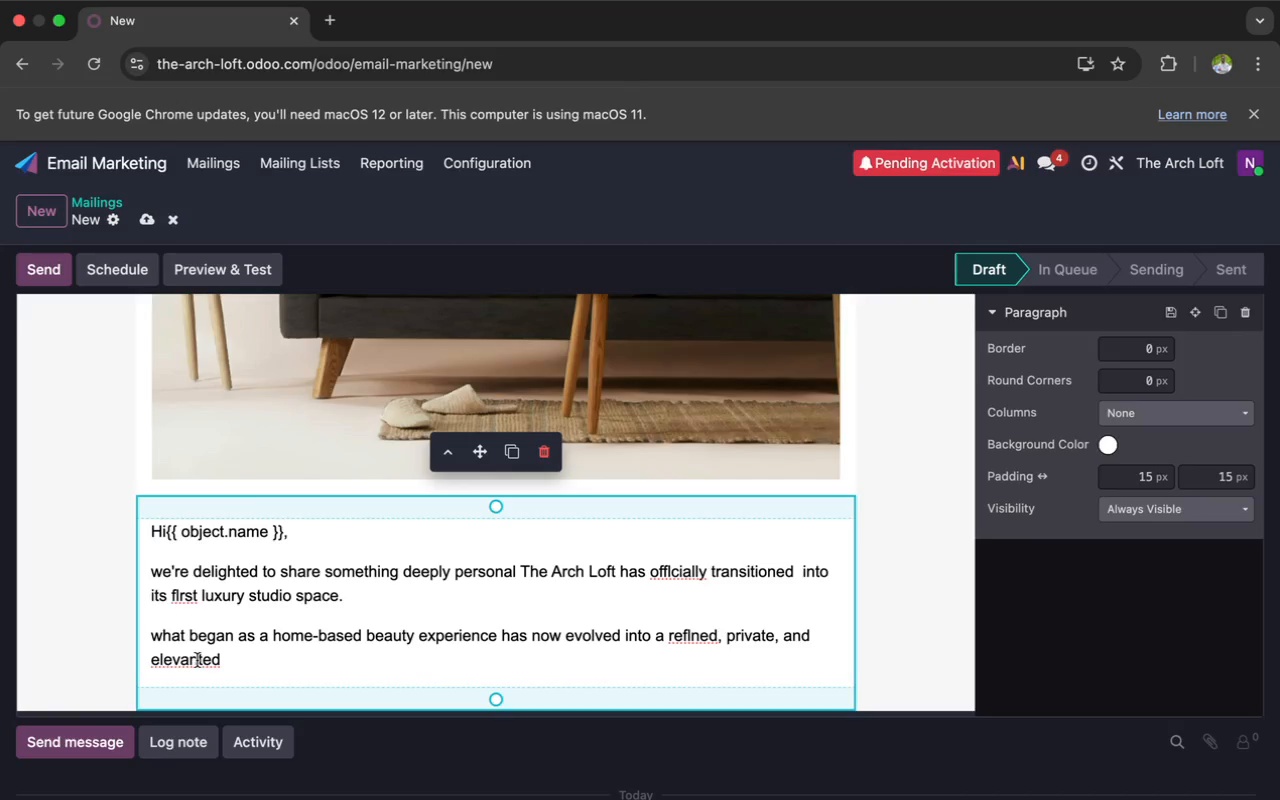 
key(Backspace)
 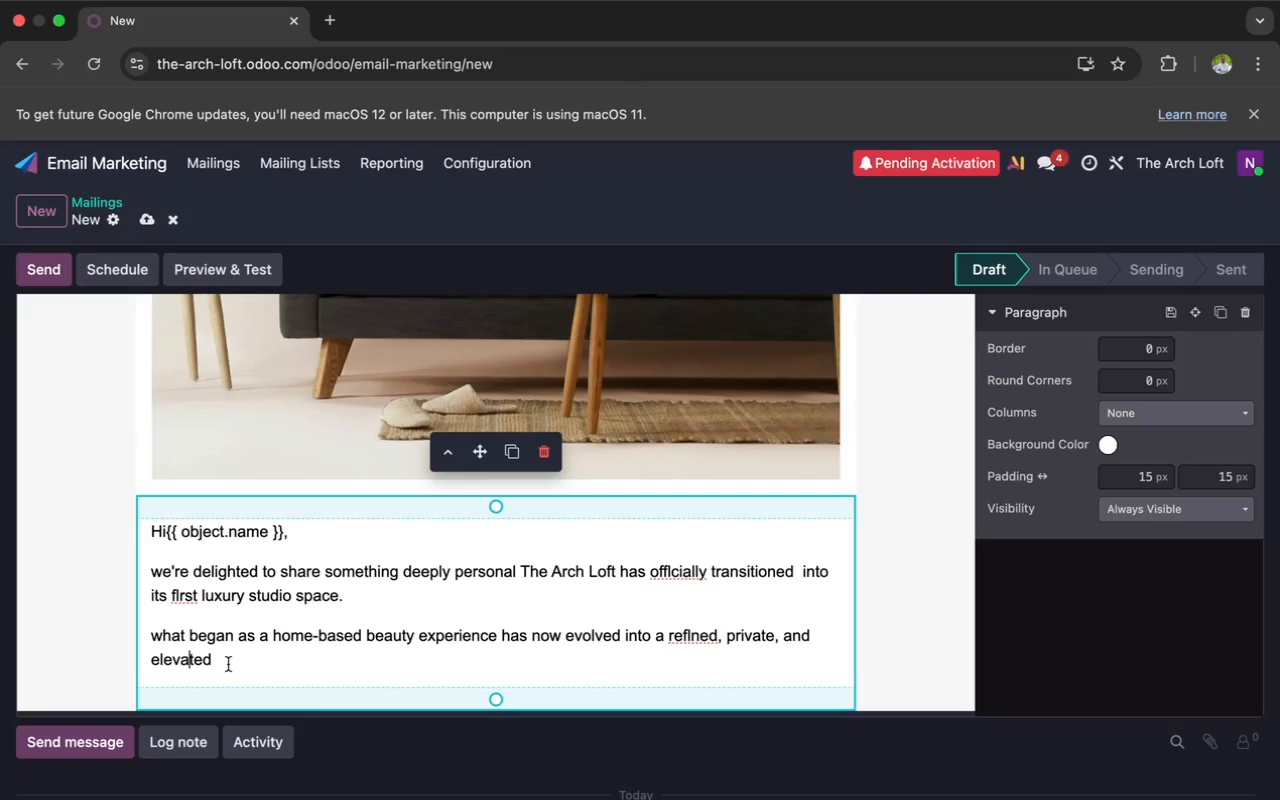 
left_click([229, 668])
 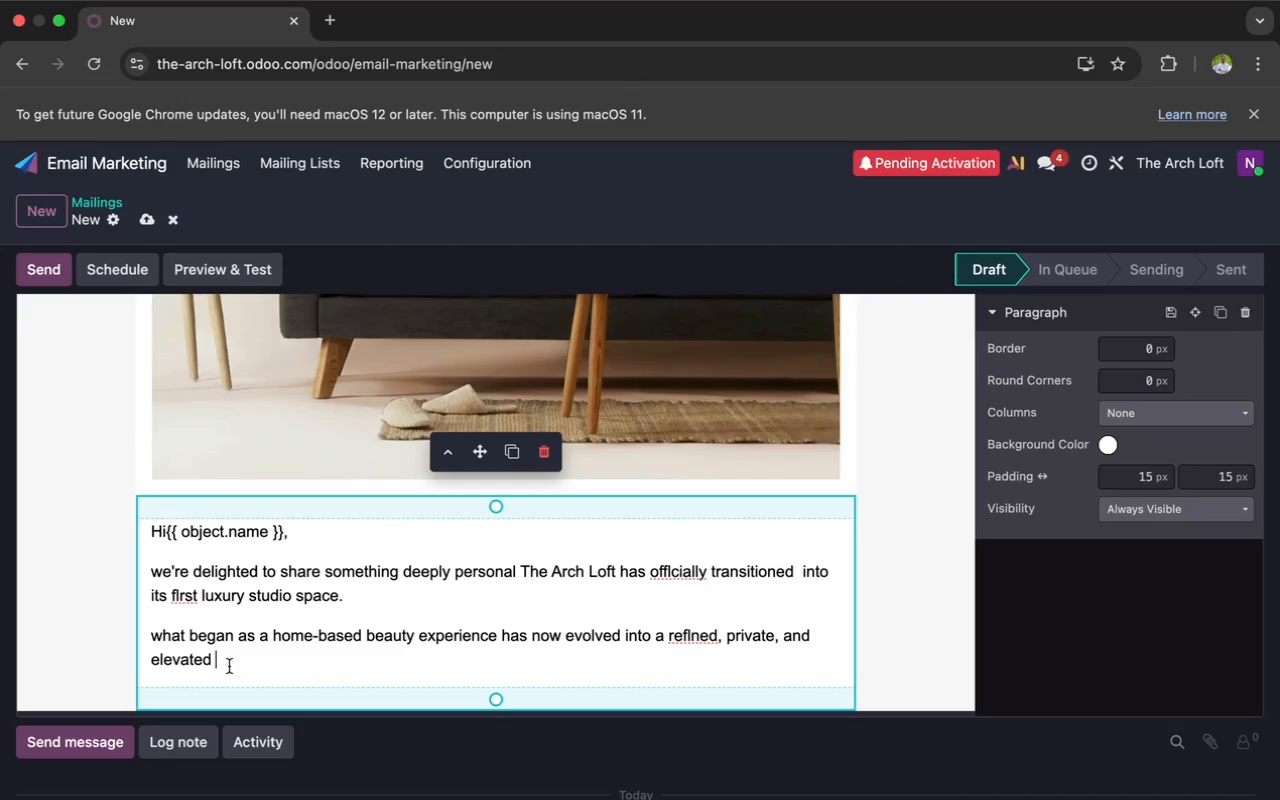 
type( DESIN)
 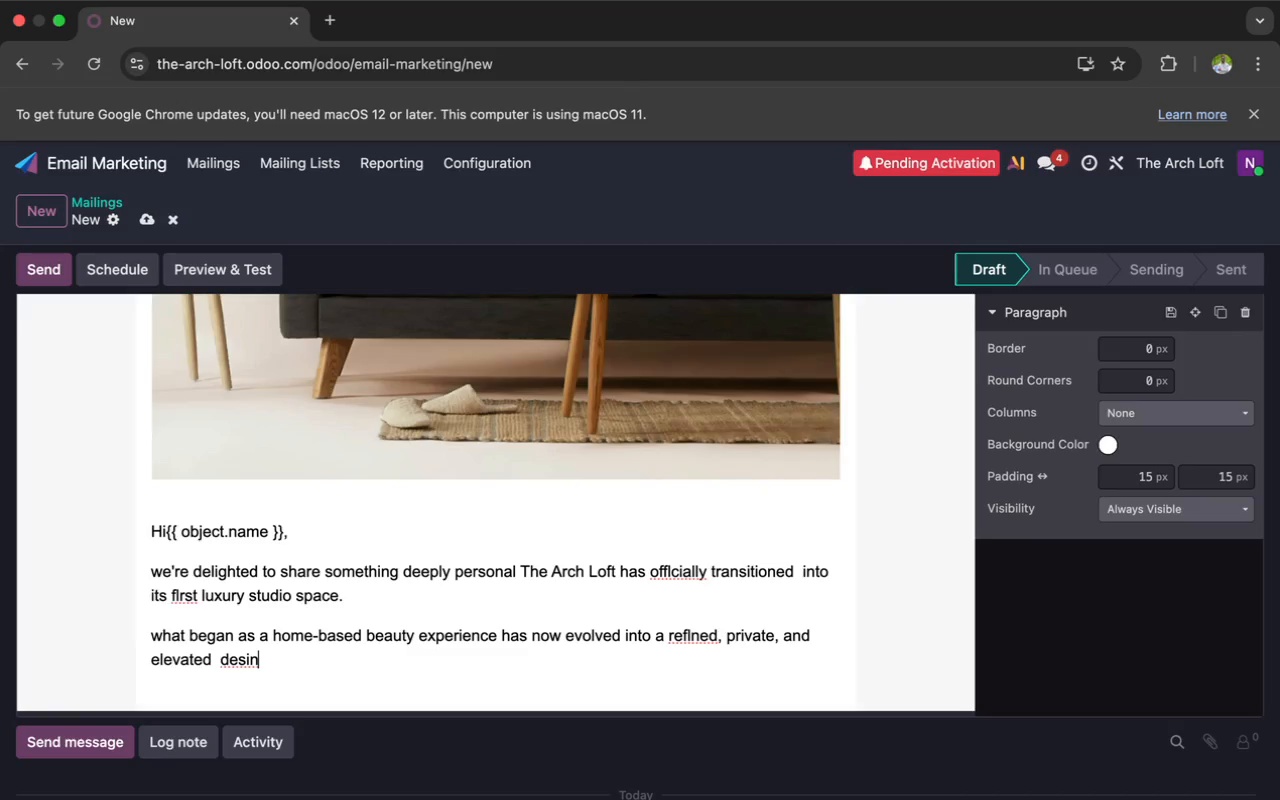 
wait(6.72)
 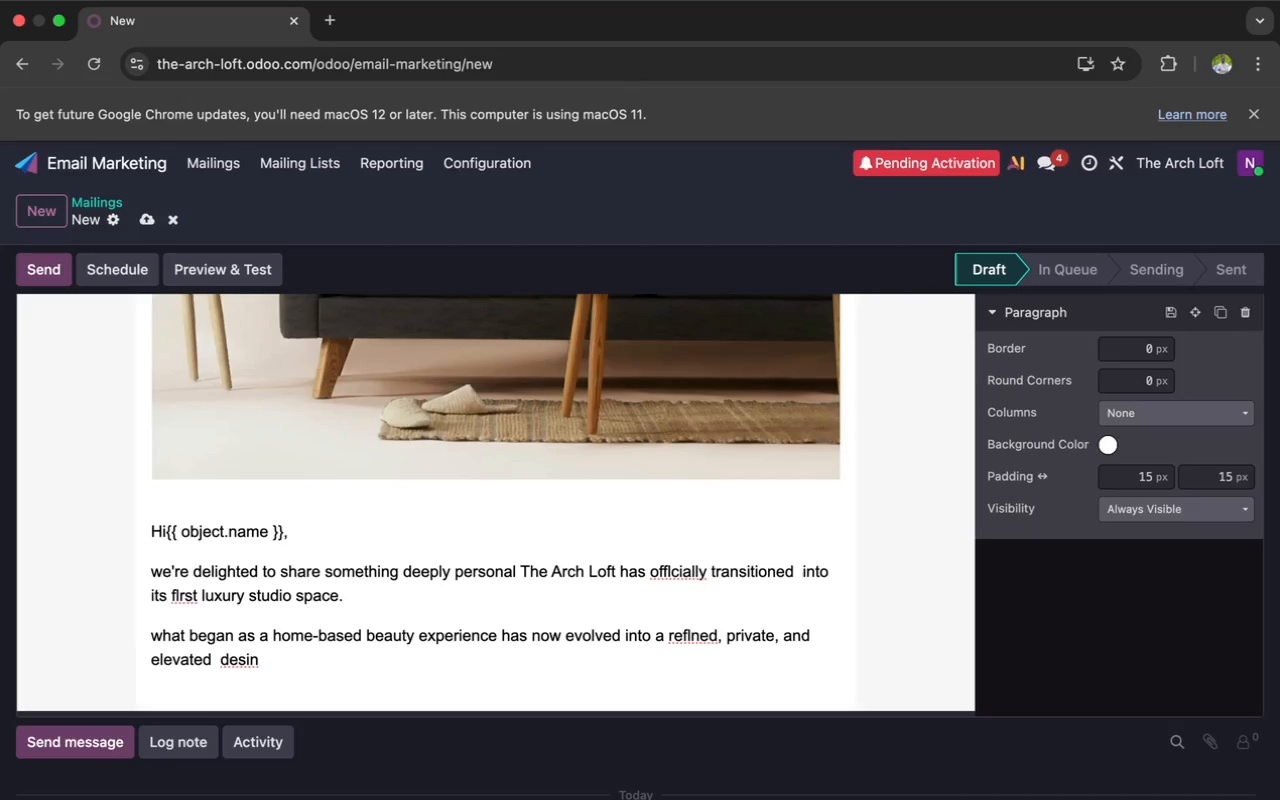 
key(Backspace)
 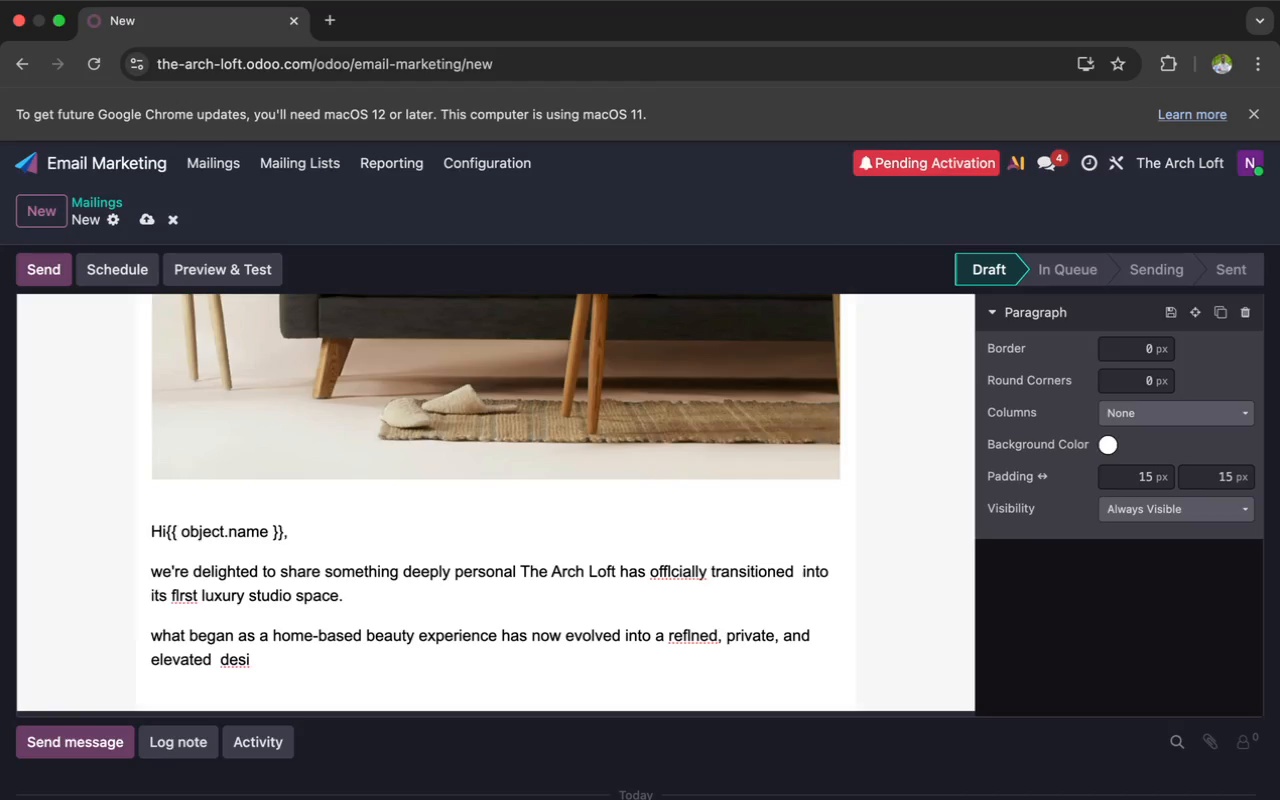 
key(G)
 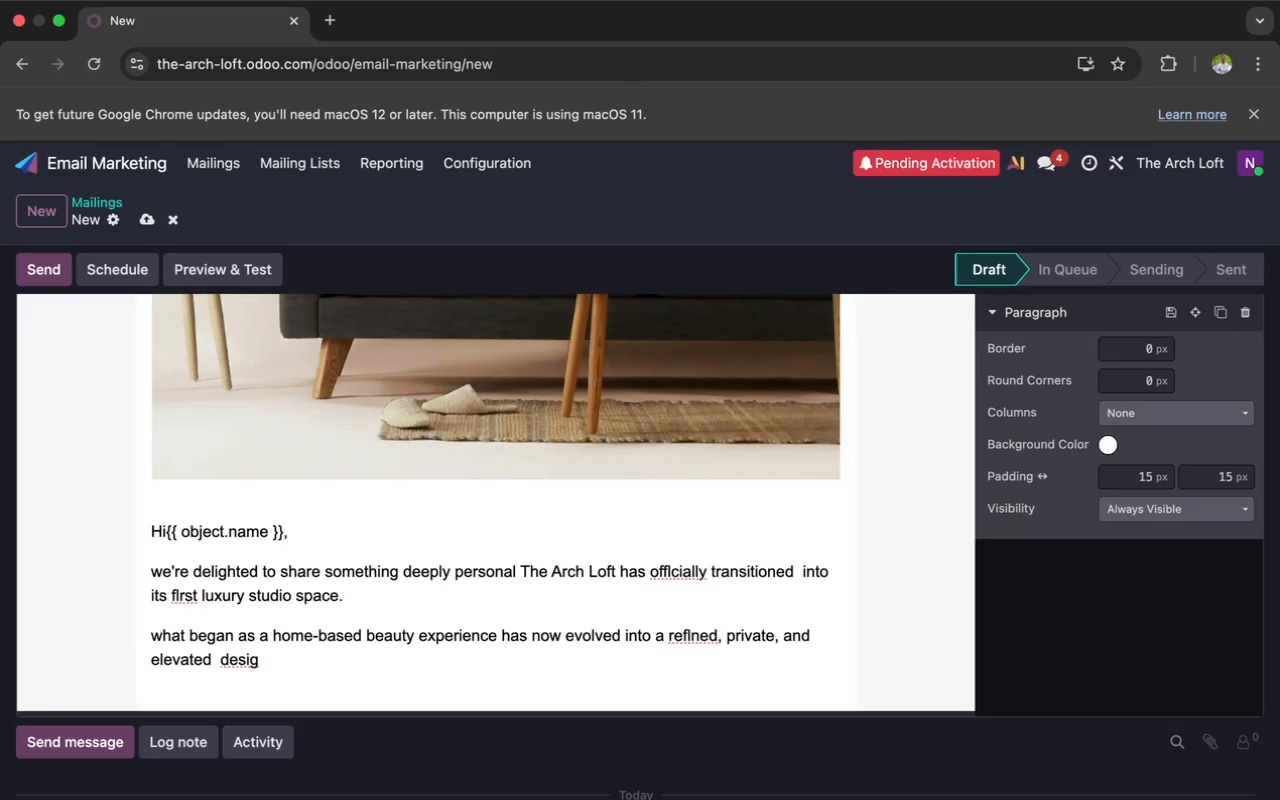 
wait(6.35)
 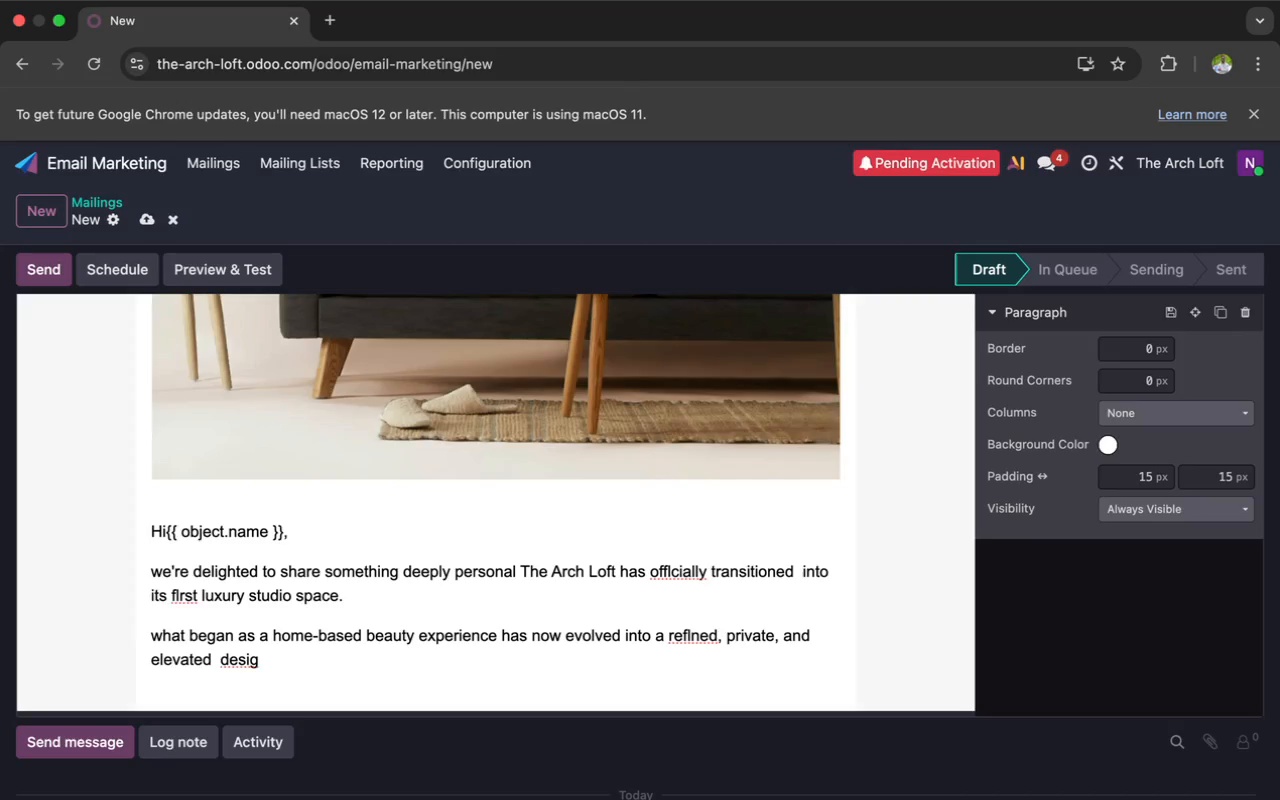 
type(NED E)
 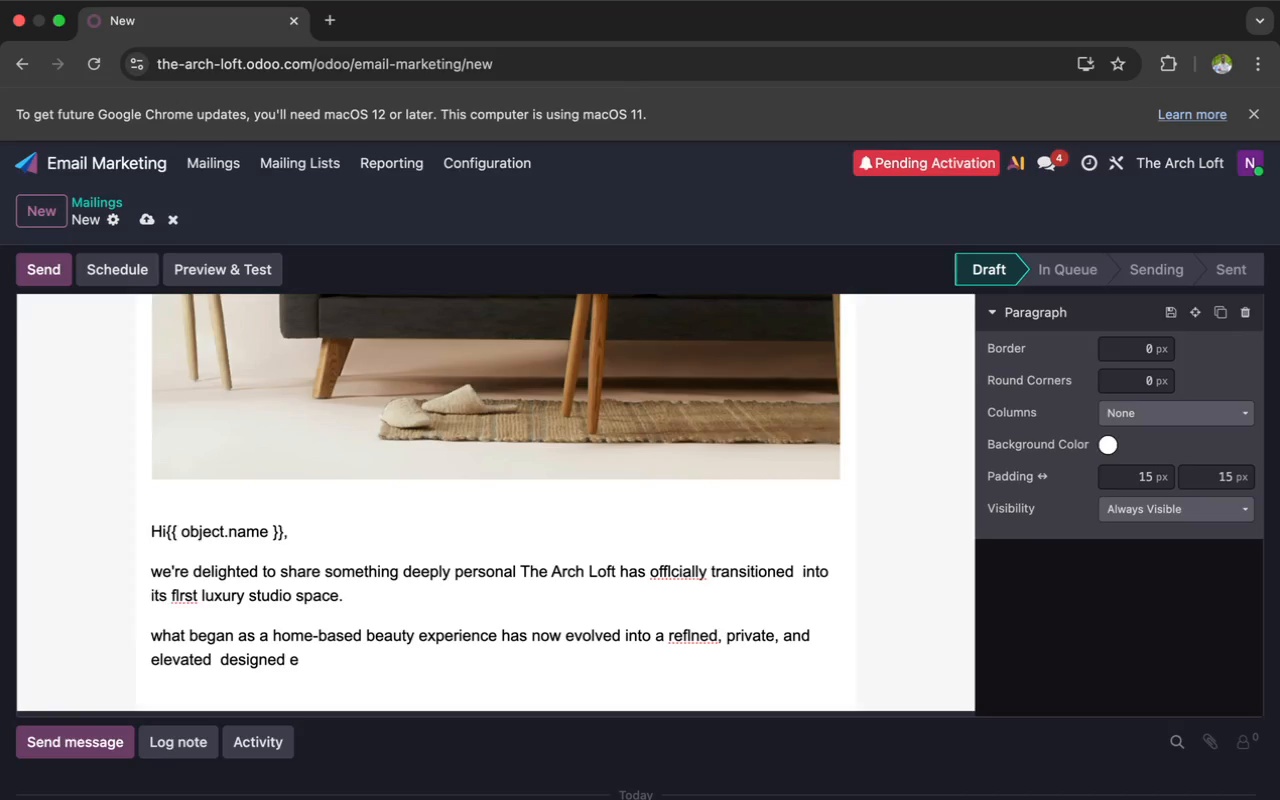 
type(NTI)
 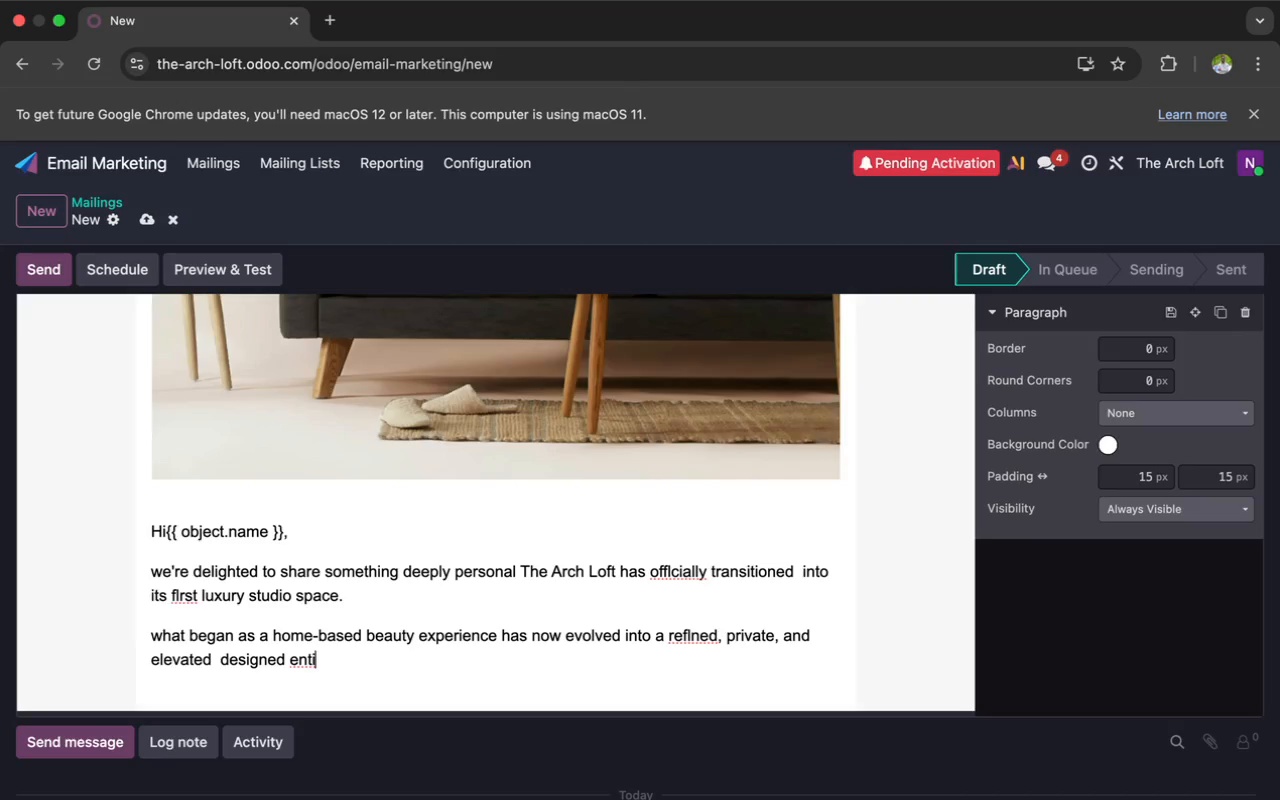 
wait(28.54)
 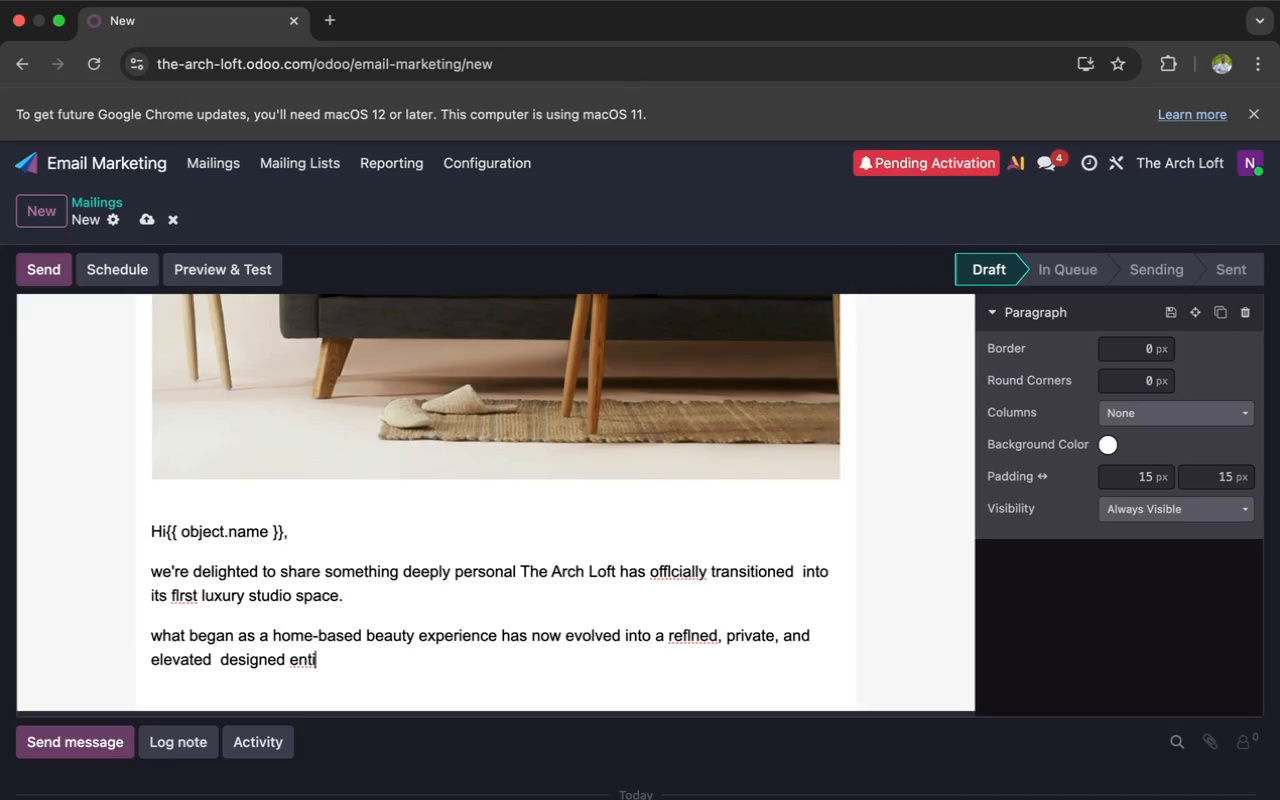 
type(RRELY AROUND )
 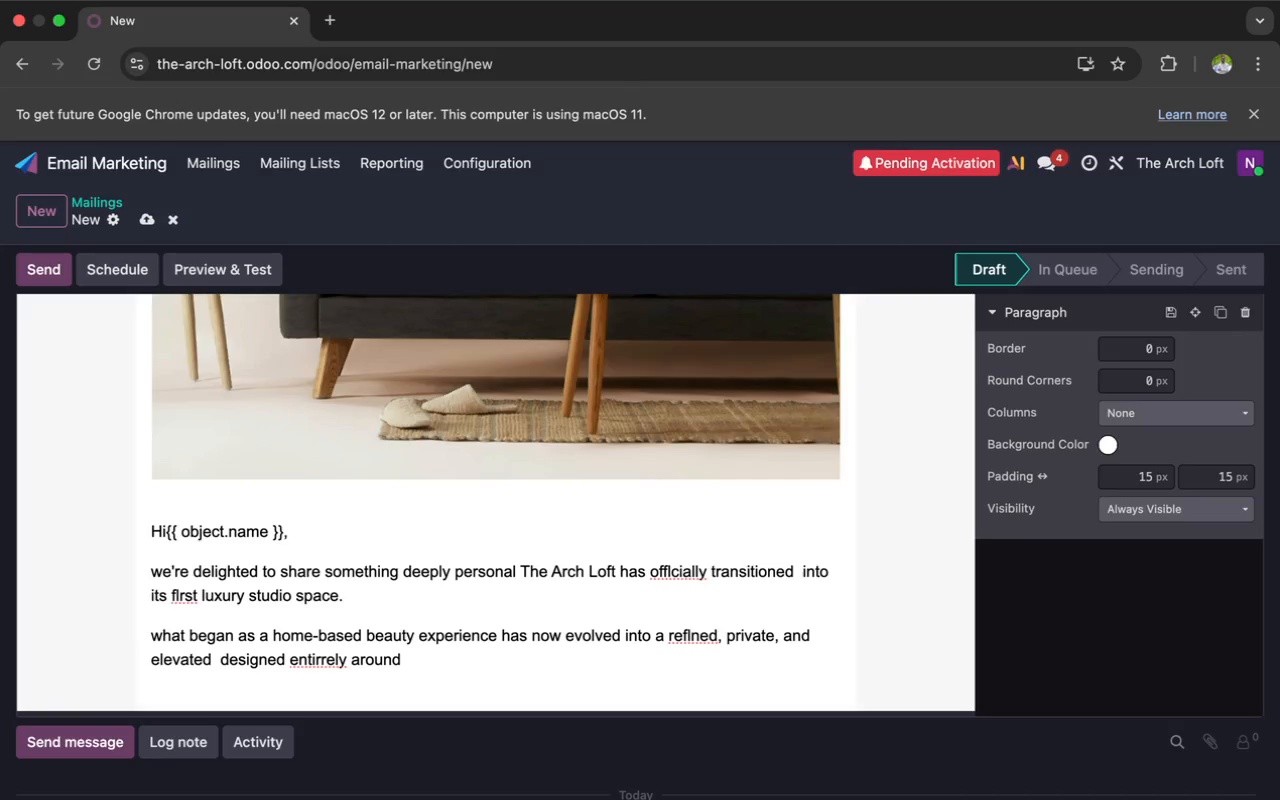 
wait(18.73)
 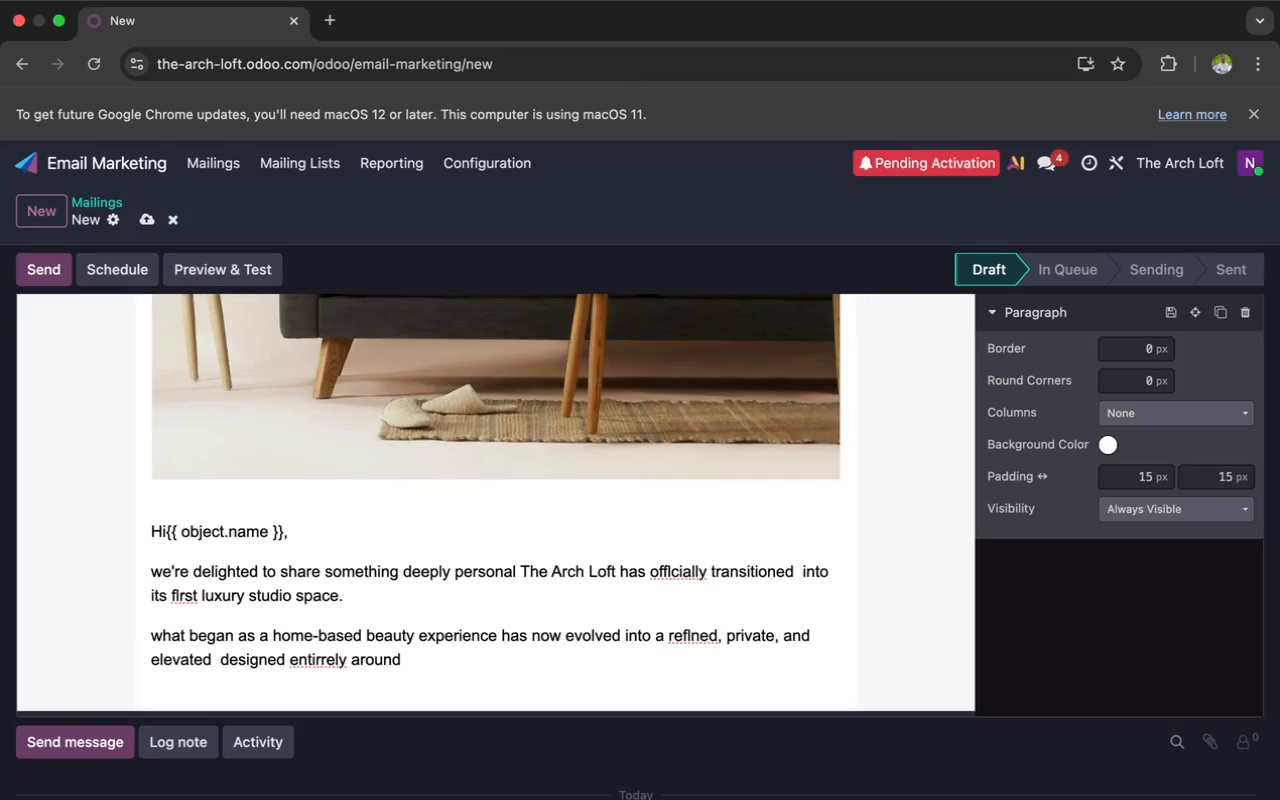 
left_click([328, 659])
 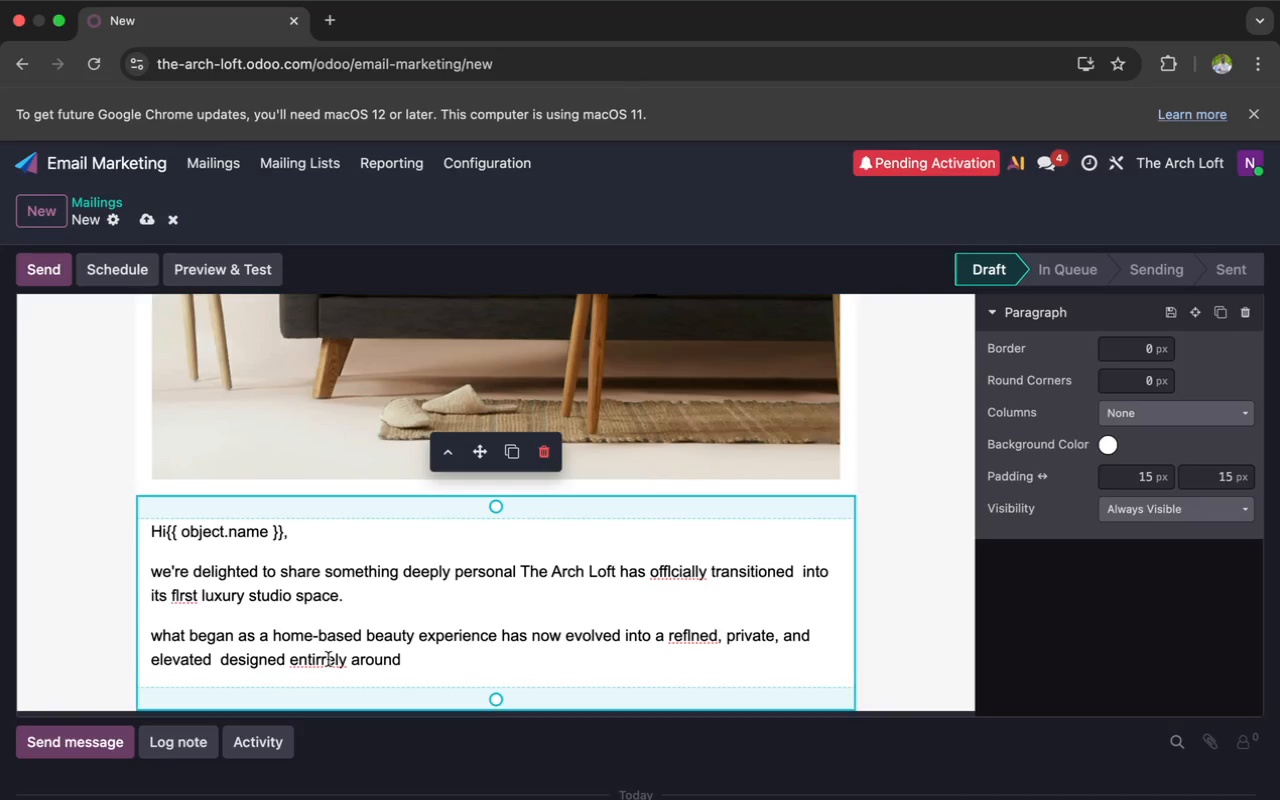 
key(Backspace)
 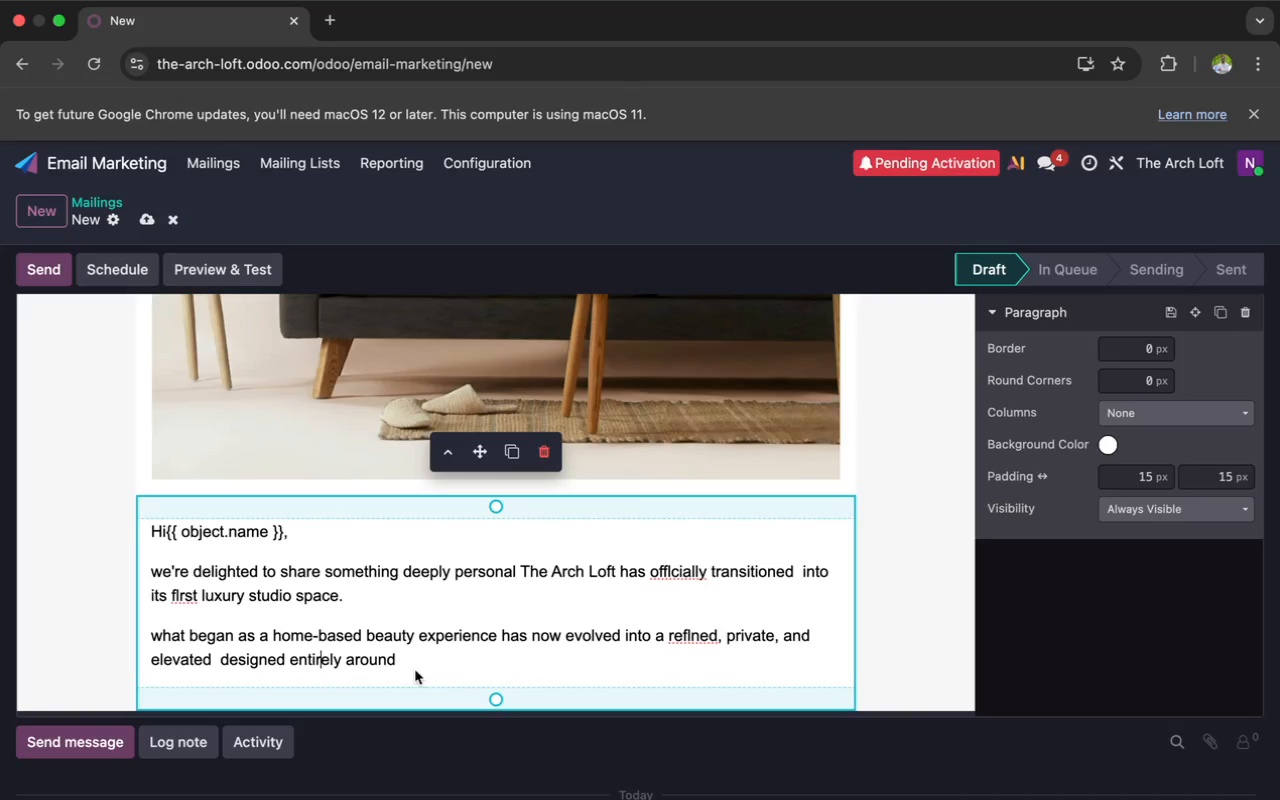 
left_click([416, 655])
 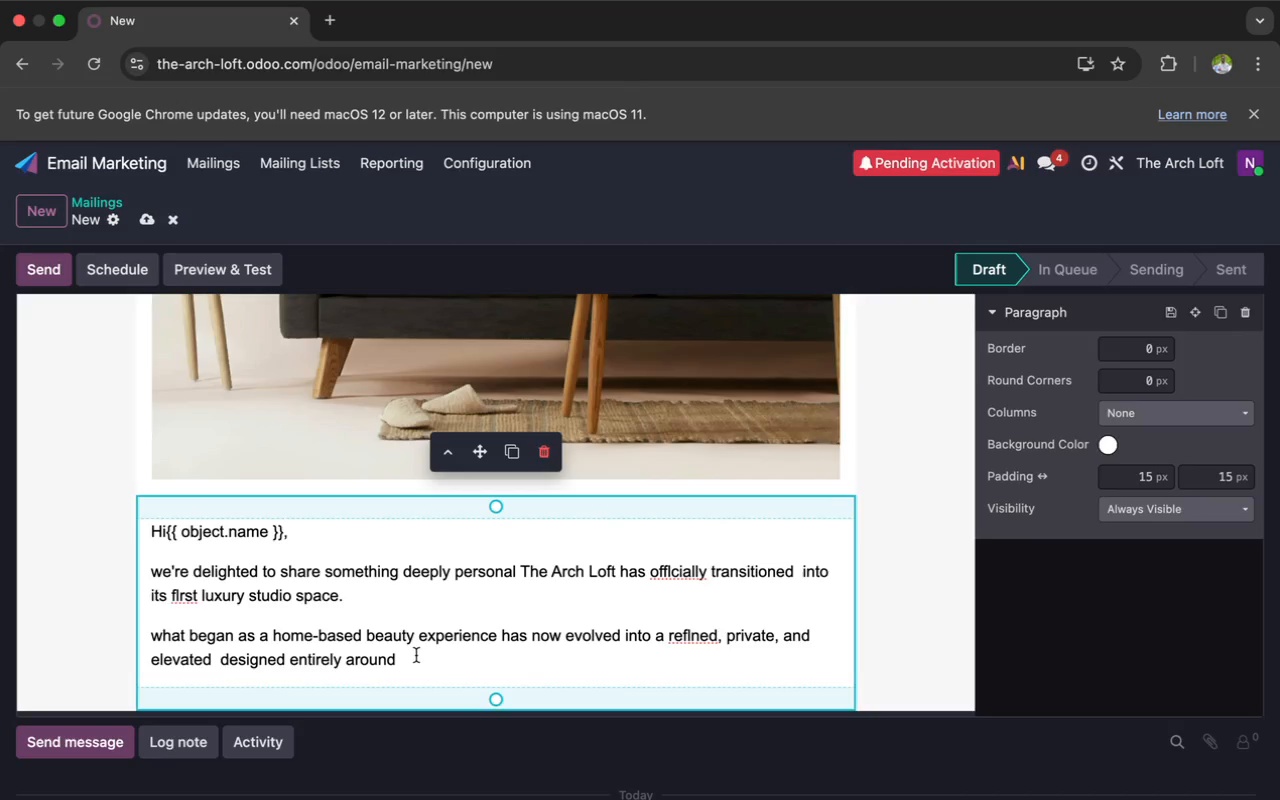 
type( YOUR COM)
 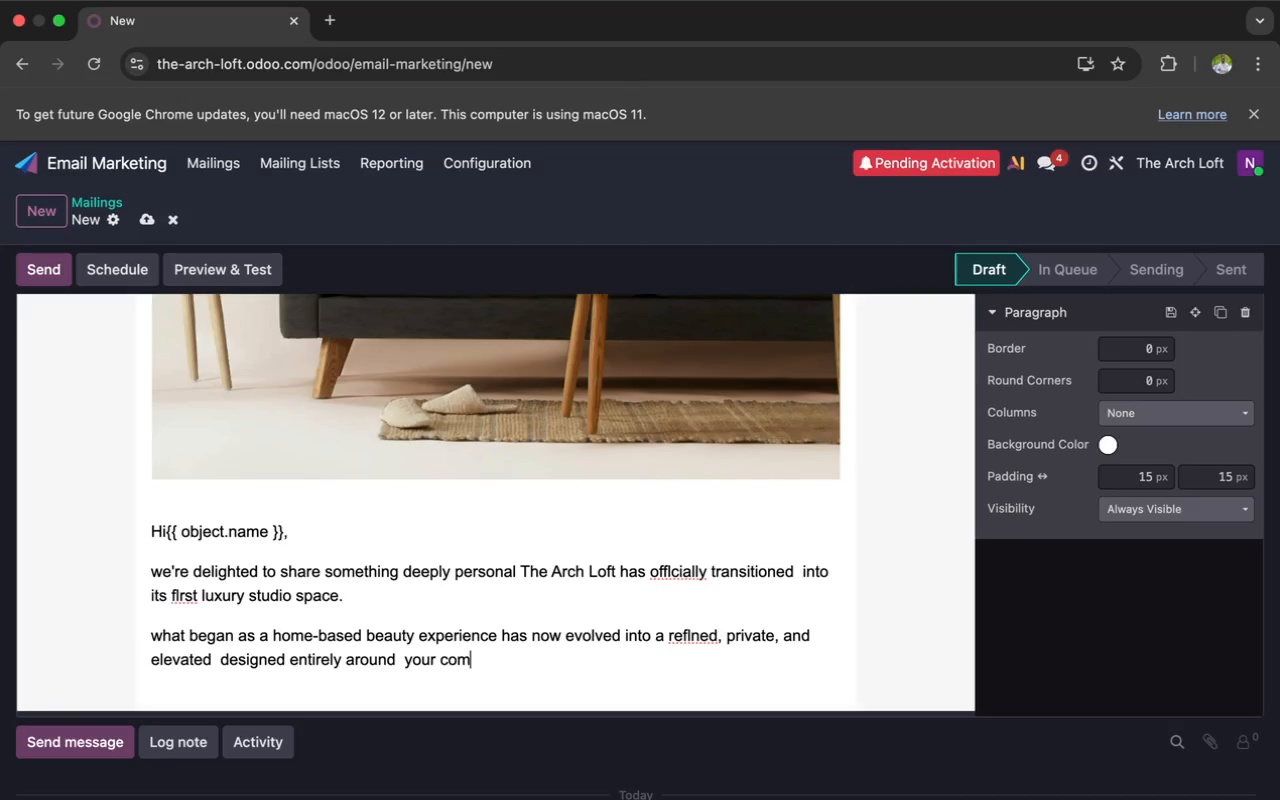 
type(FOR)
 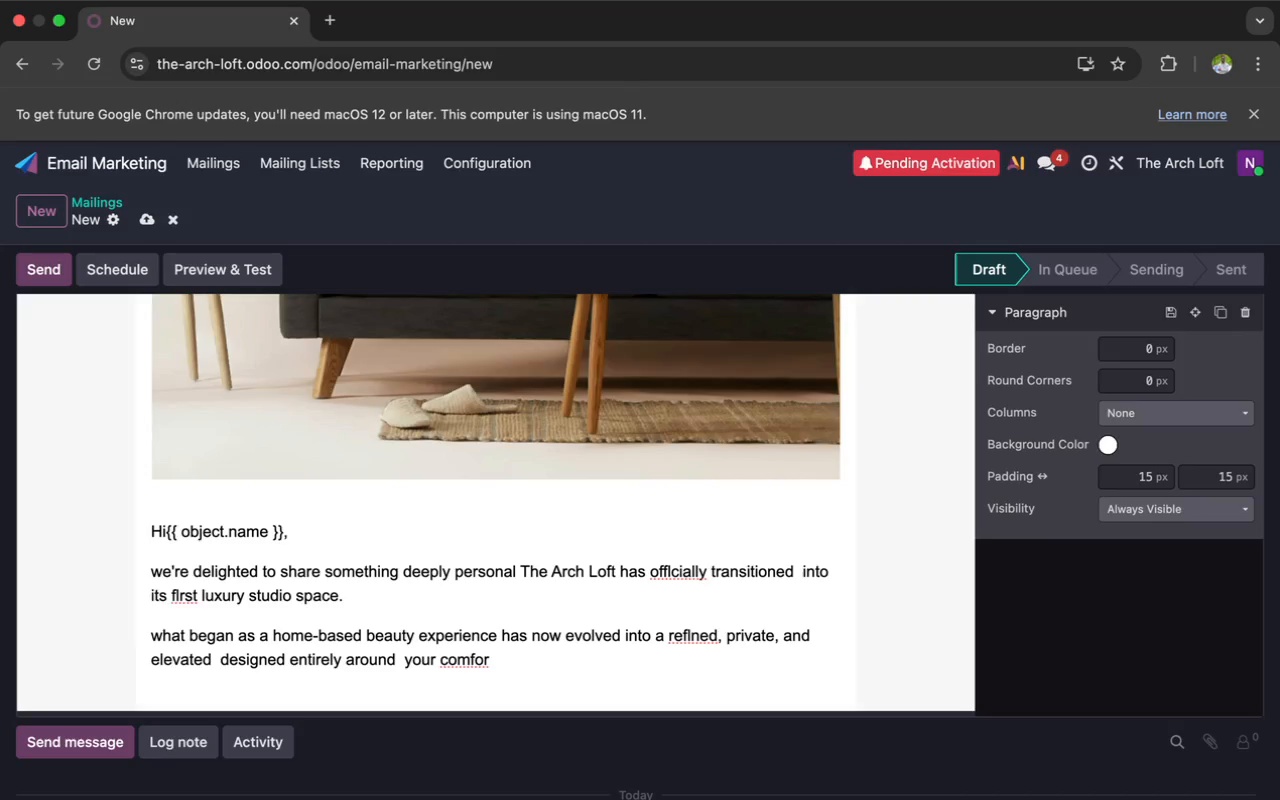 
key(T)
 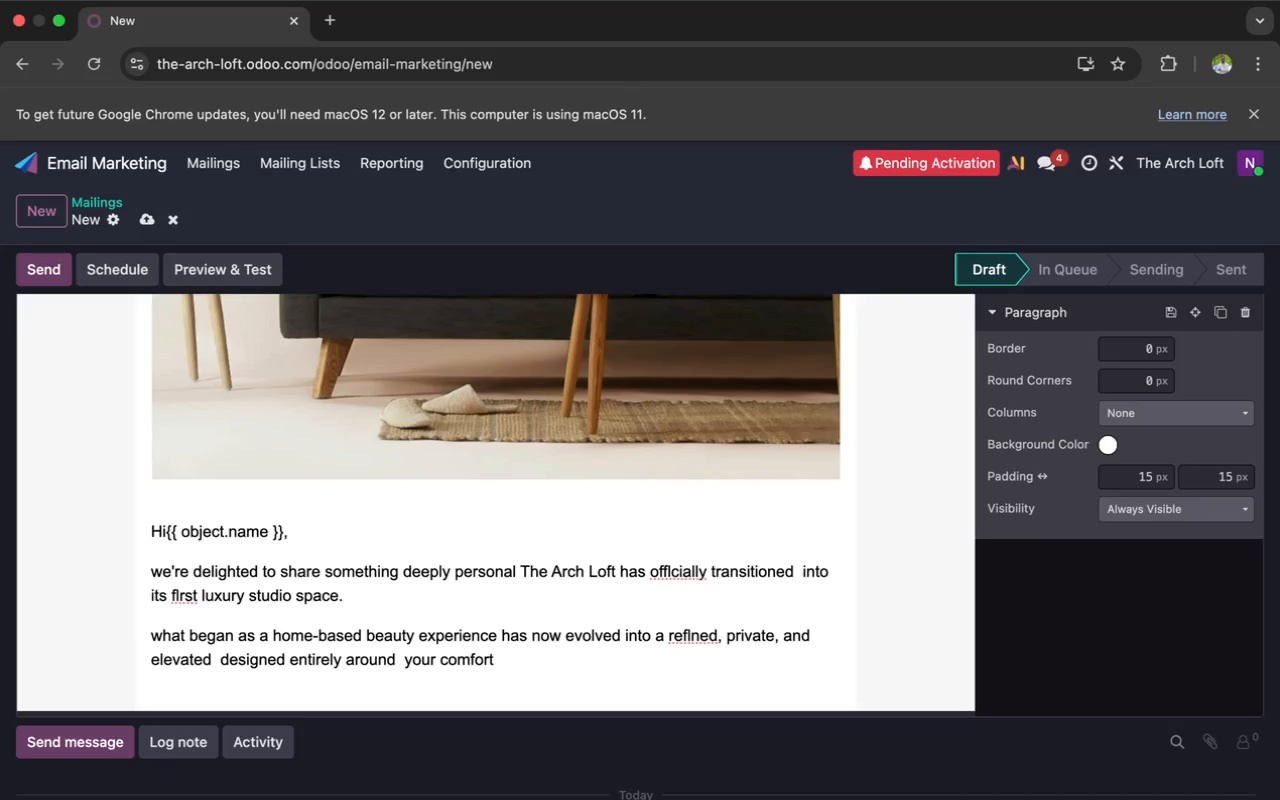 
key(Space)
 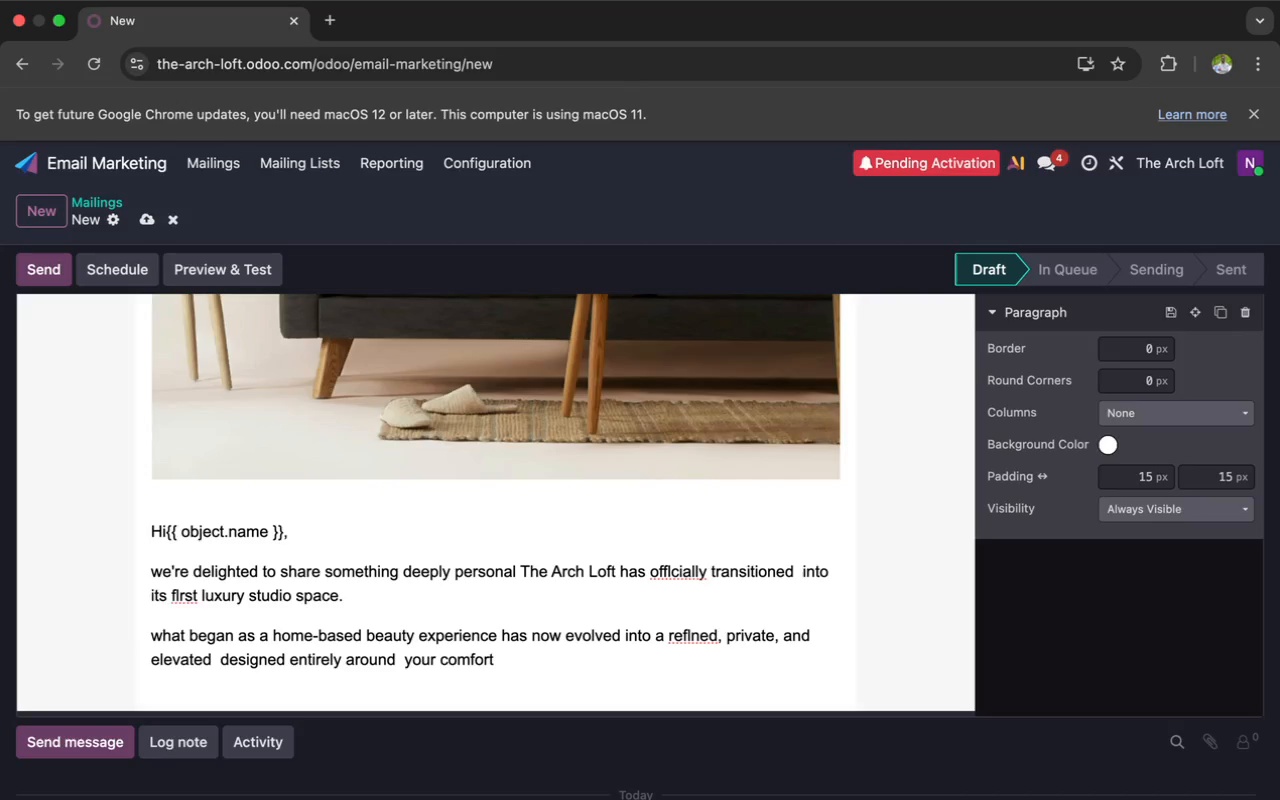 
key(Backspace)
 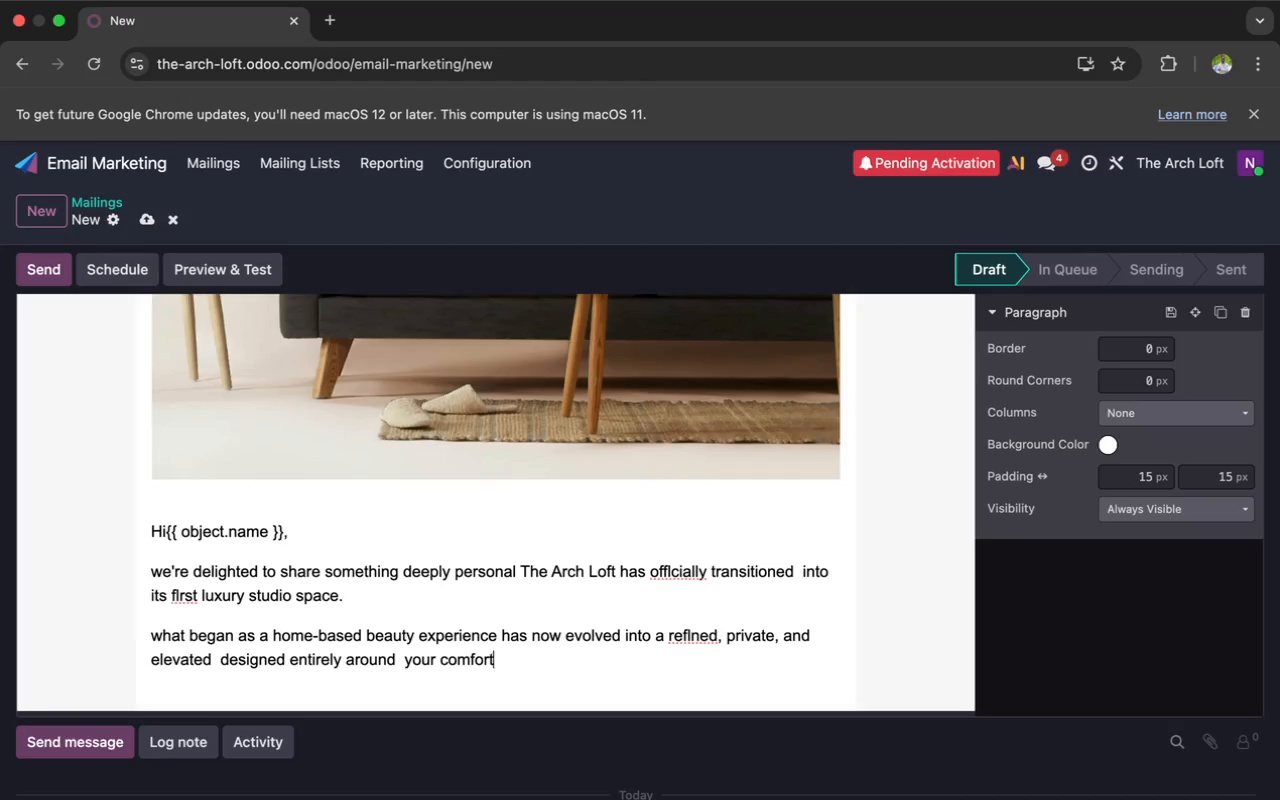 
key(Comma)
 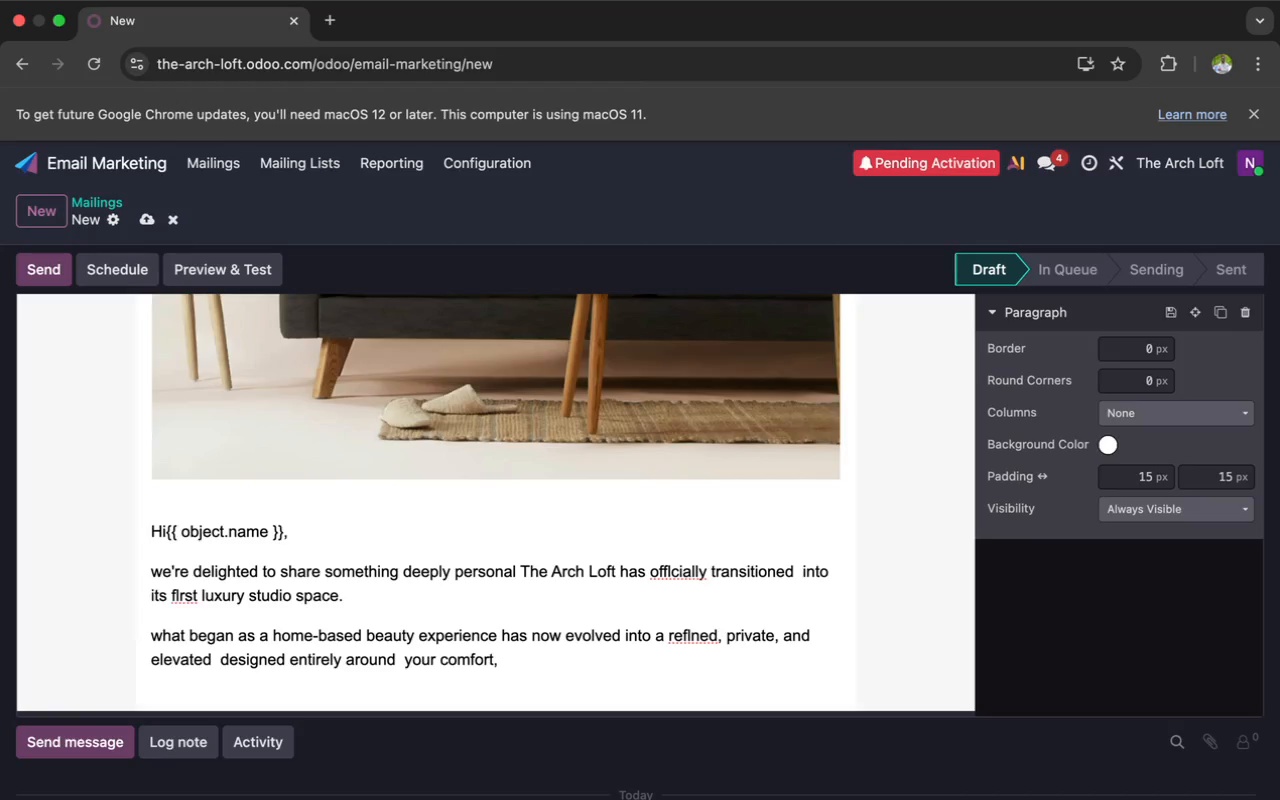 
key(Space)
 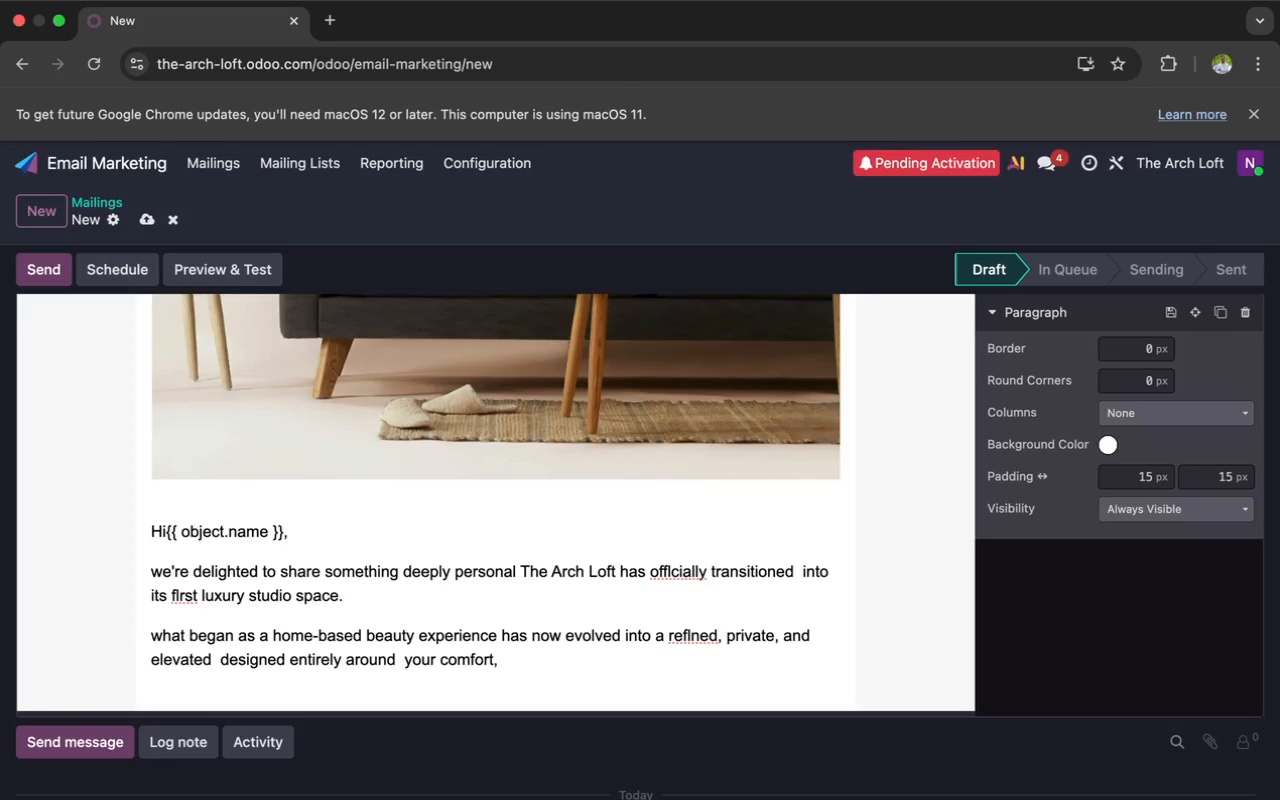 
key(P)
 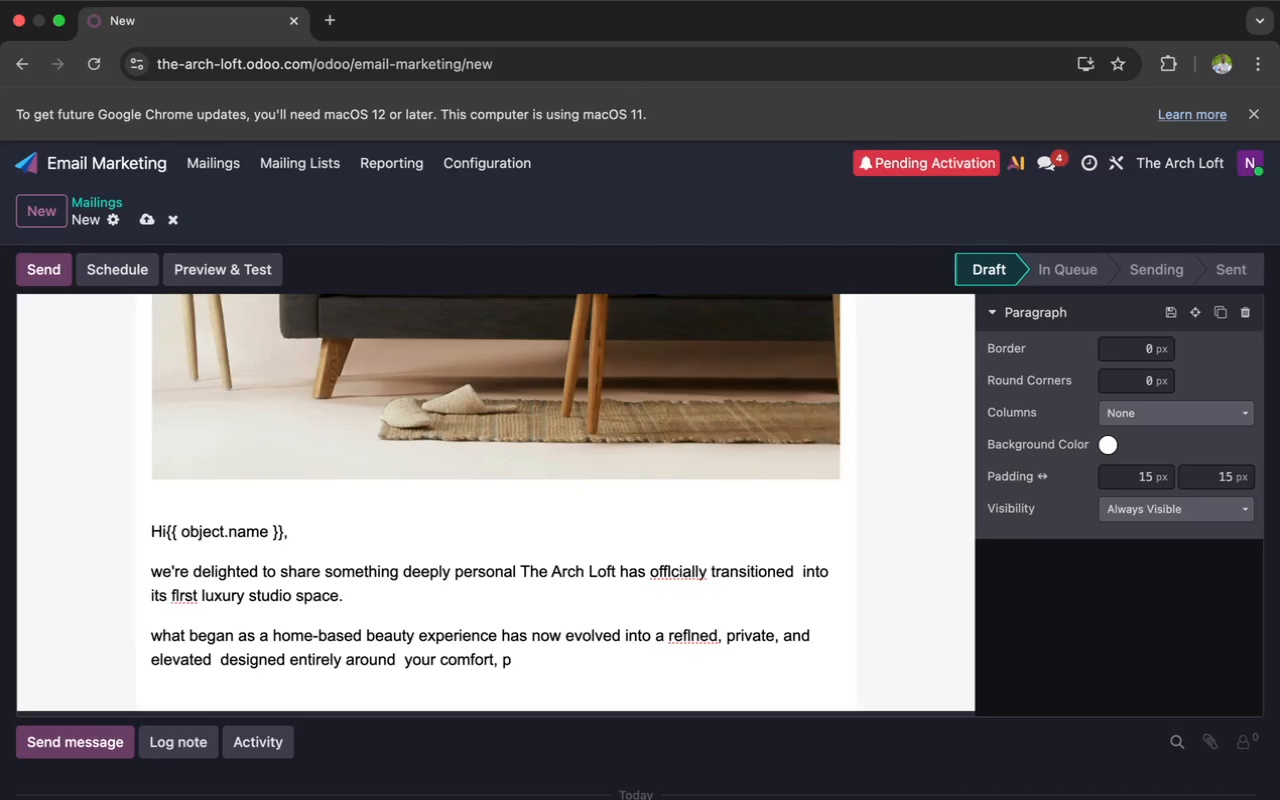 
wait(5.01)
 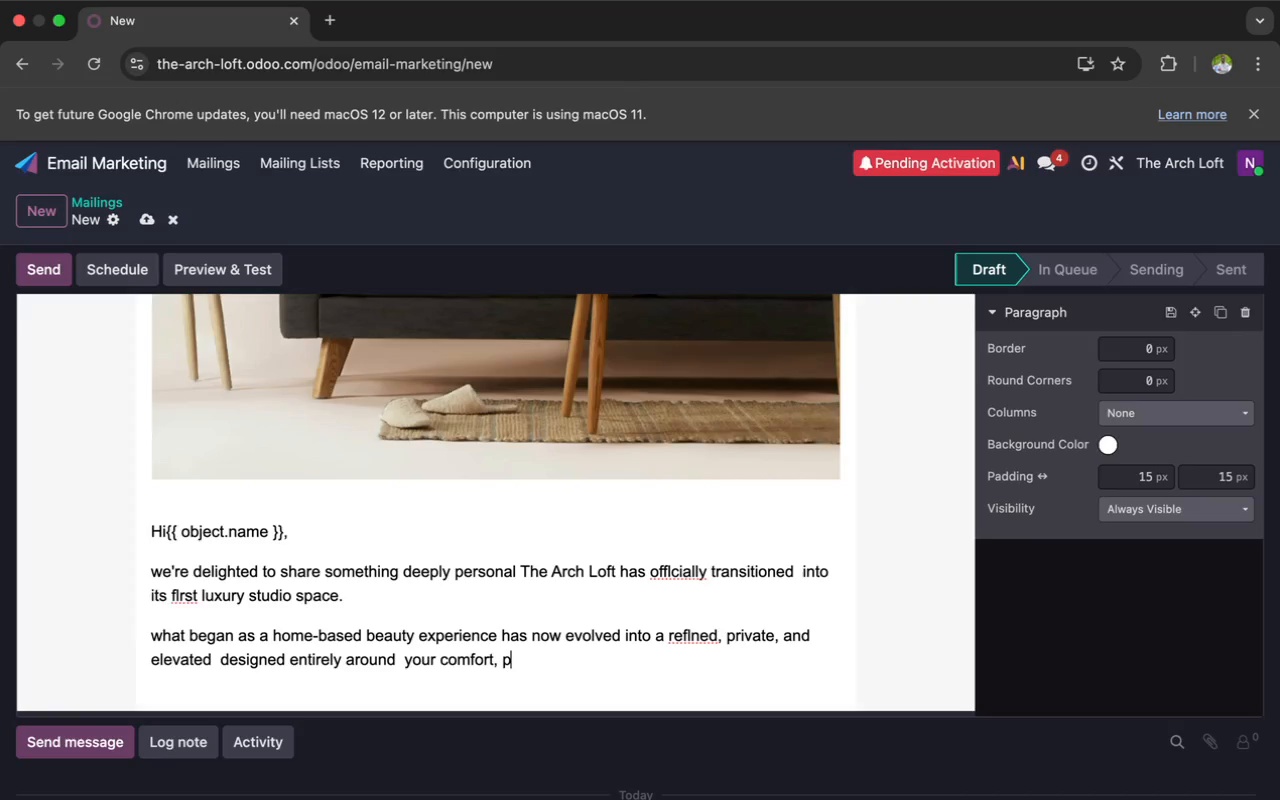 
type(RE)
 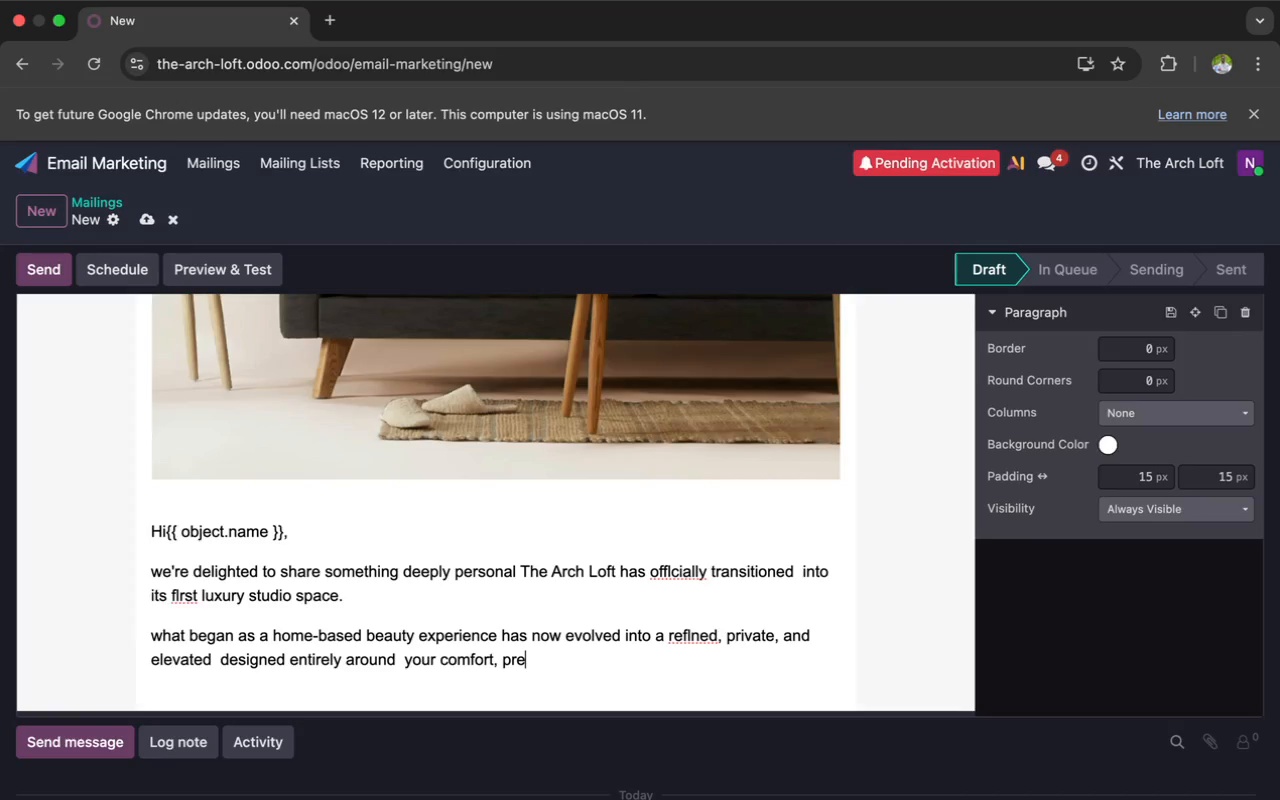 
type(CISION)
 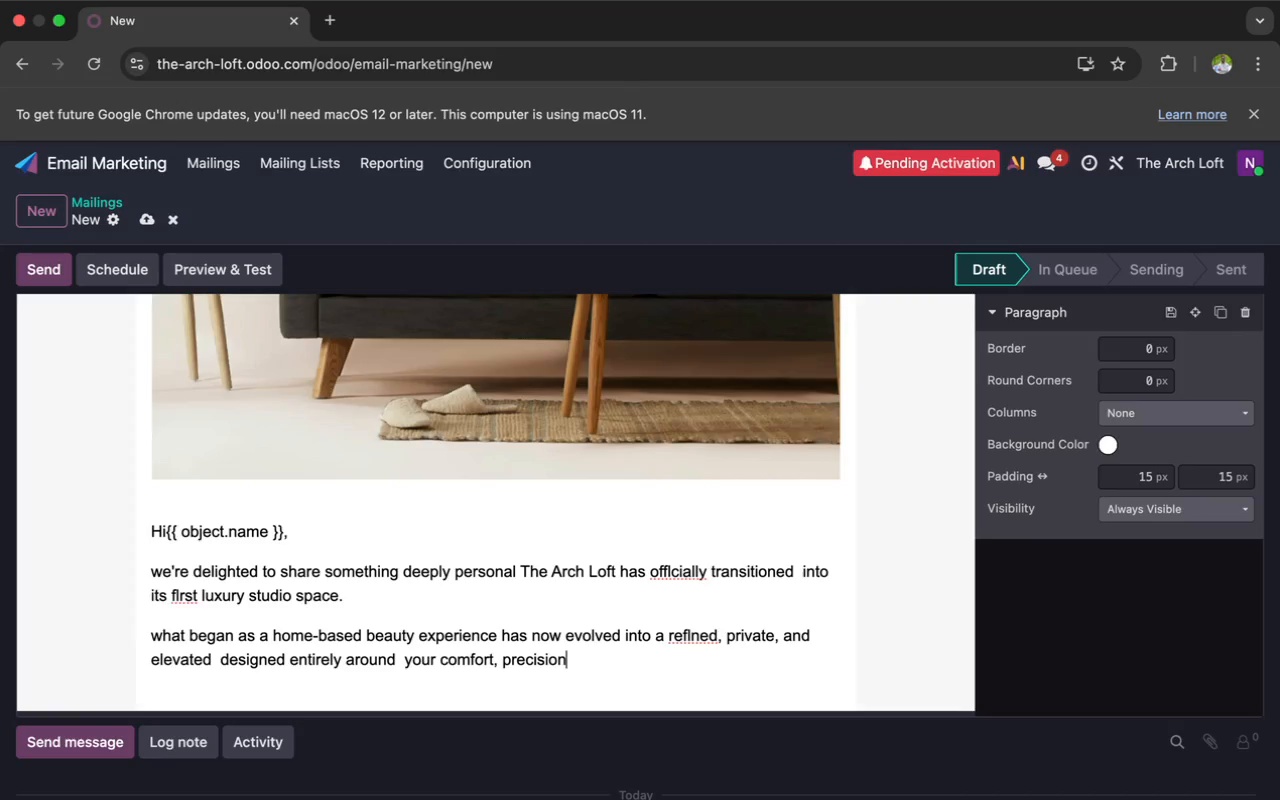 
wait(6.71)
 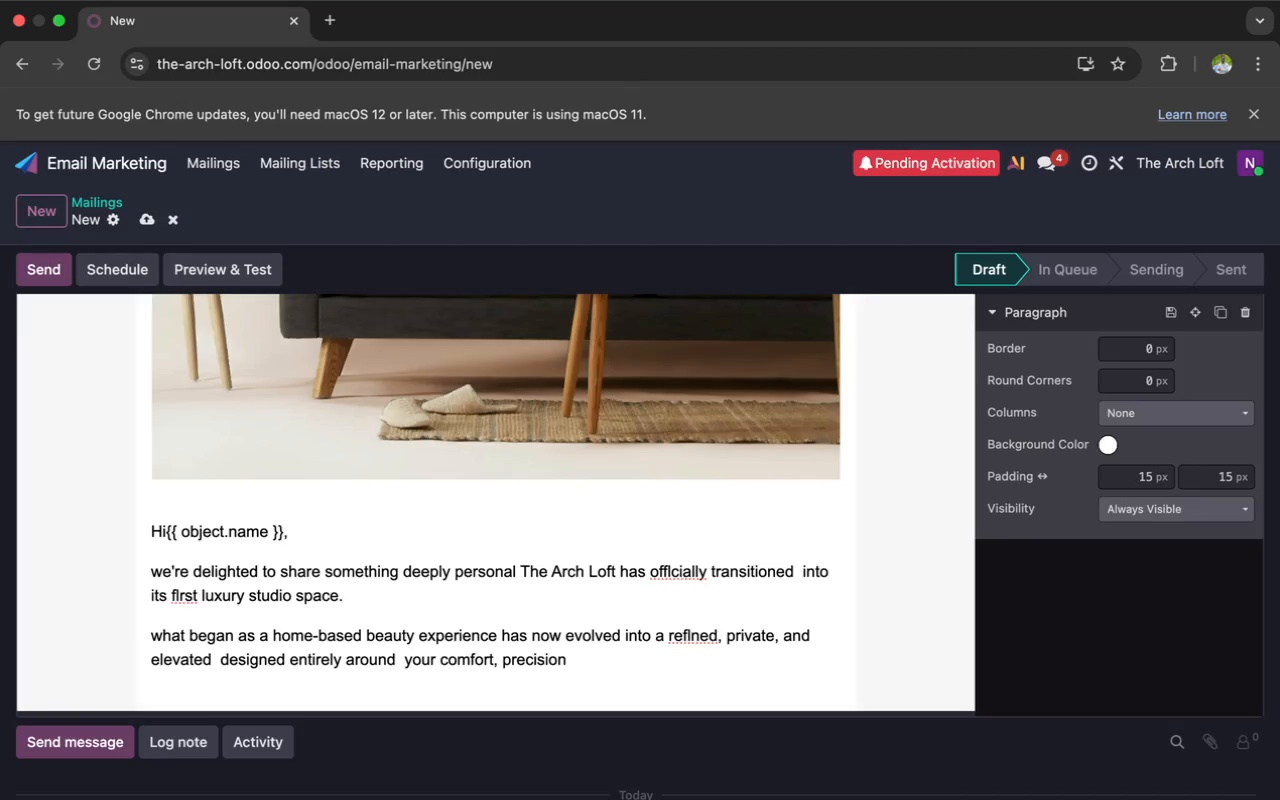 
type(, AND CARE.)
 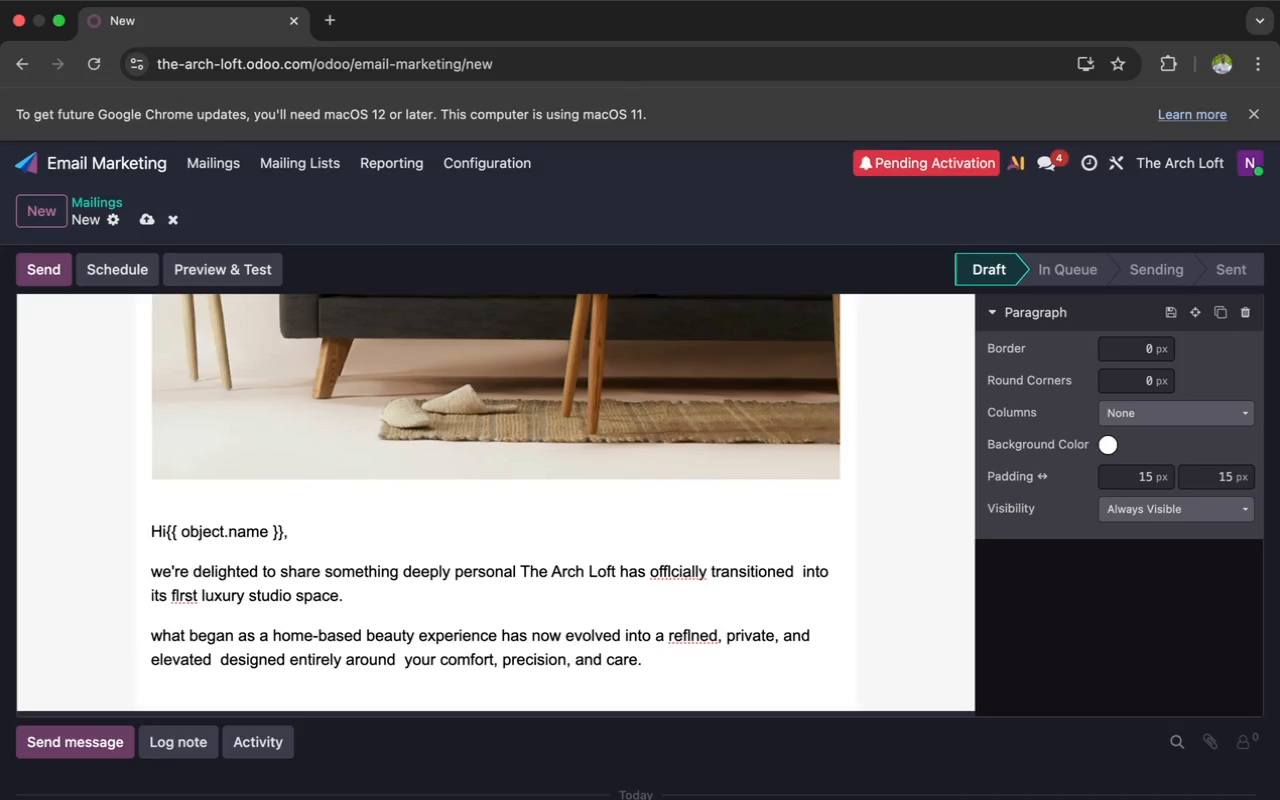 
wait(8.64)
 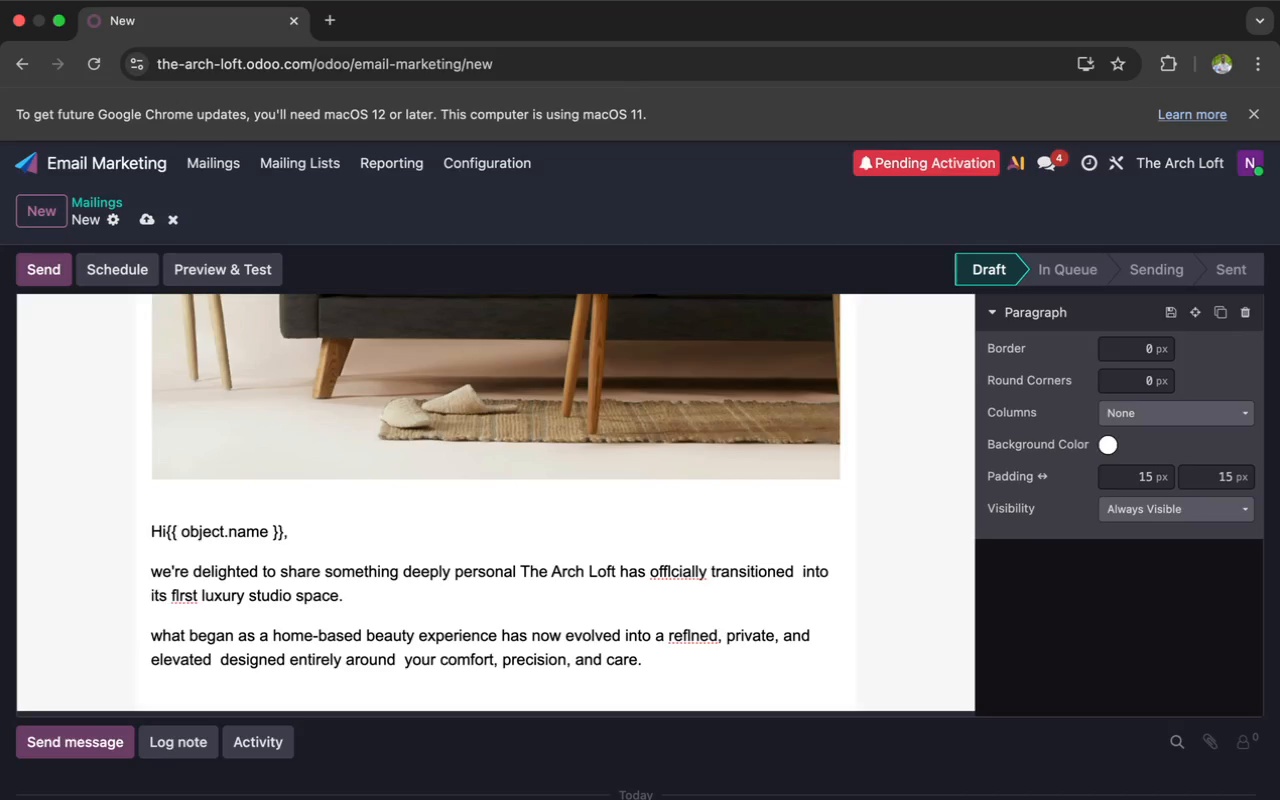 
key(Enter)
 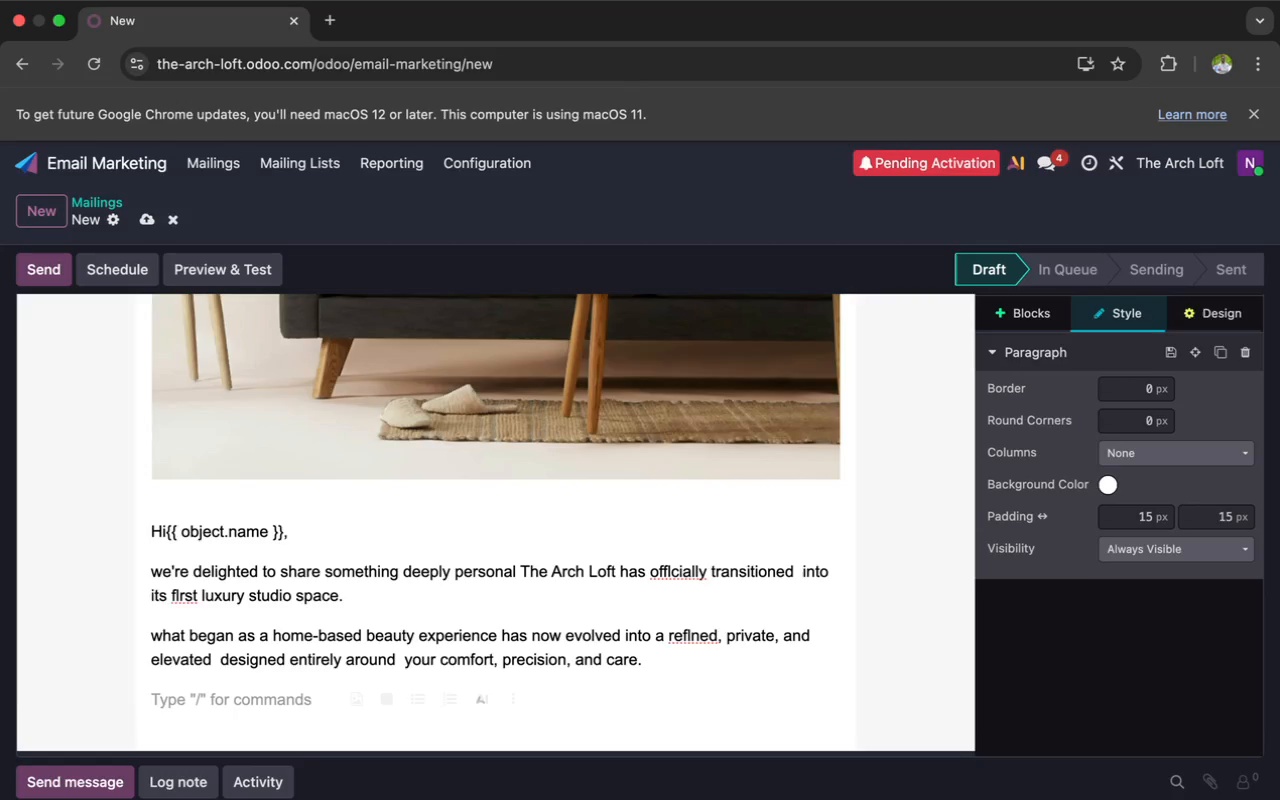 
wait(6.23)
 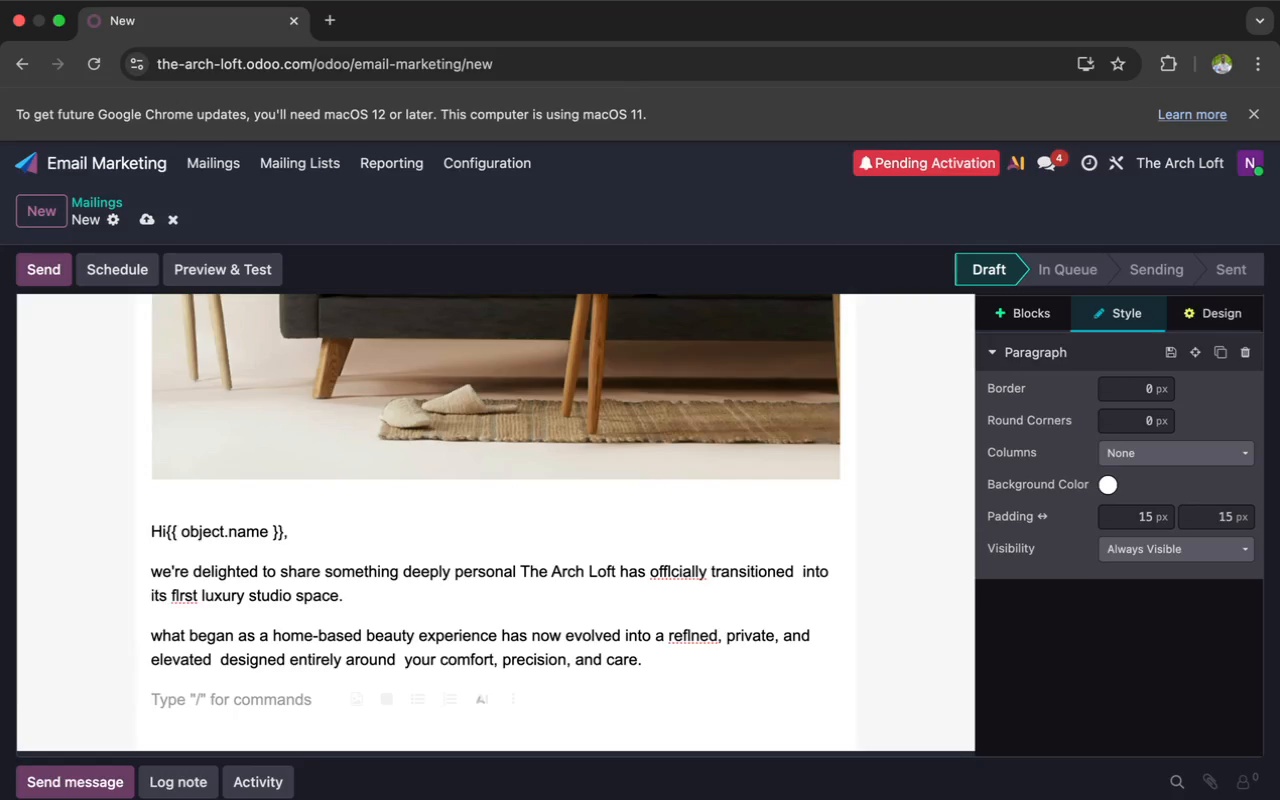 
type(YOUR PAST)
 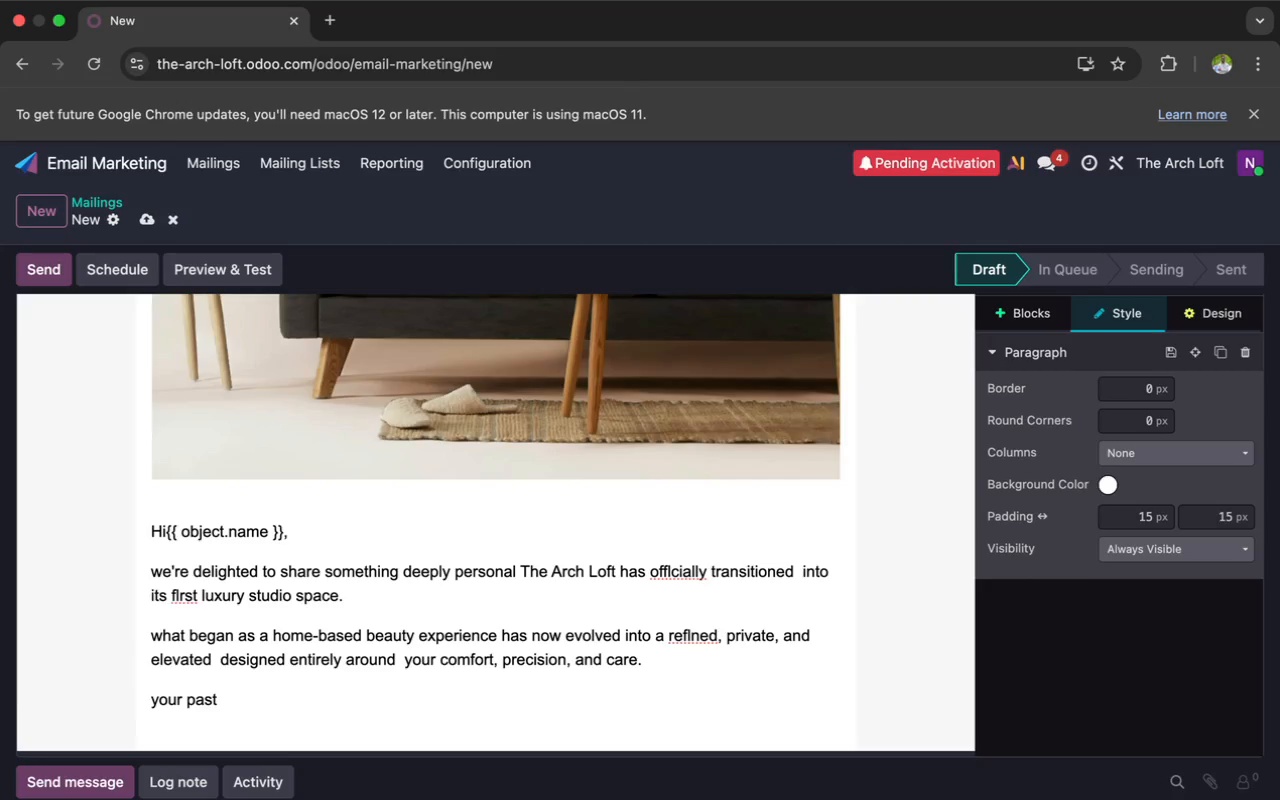 
type( {{ OBJECT )
key(Backspace)
type(.PREFERRED)
 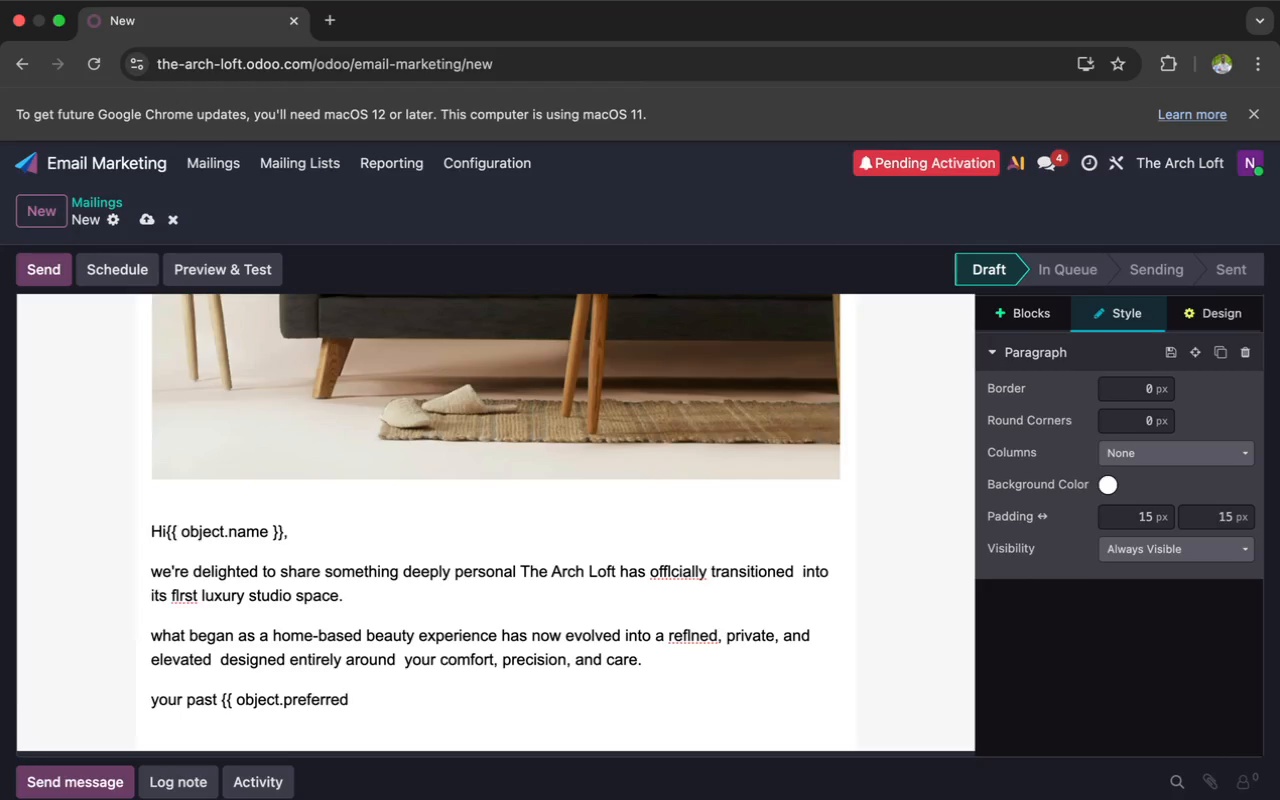 
wait(7.7)
 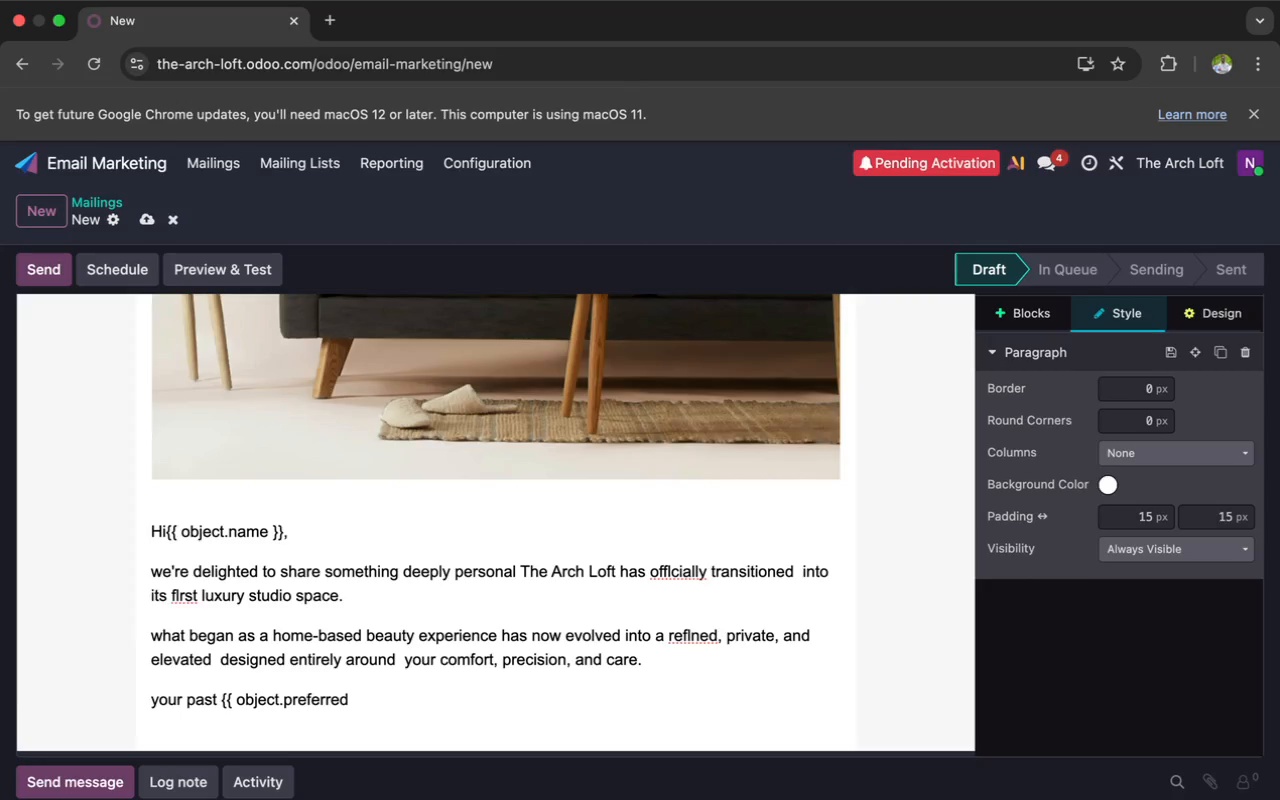 
key(Minus)
 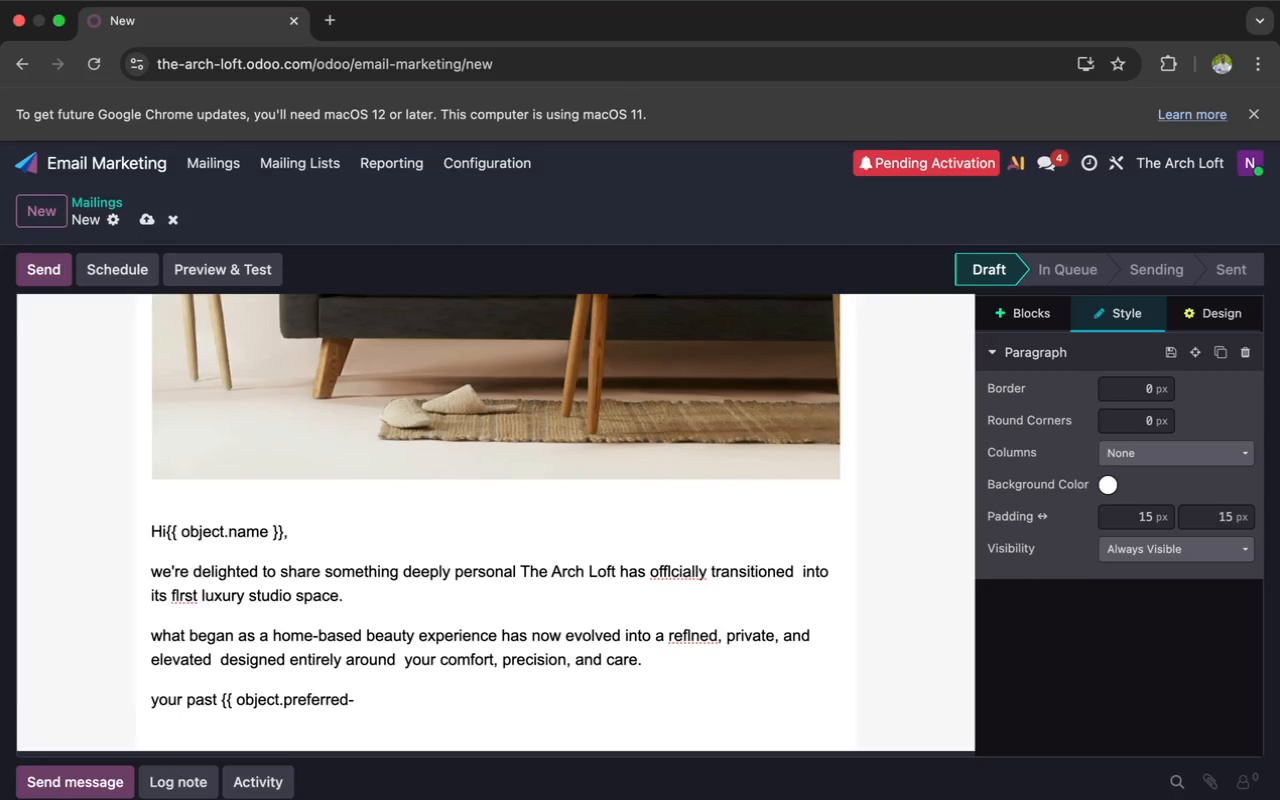 
key(Backspace)
 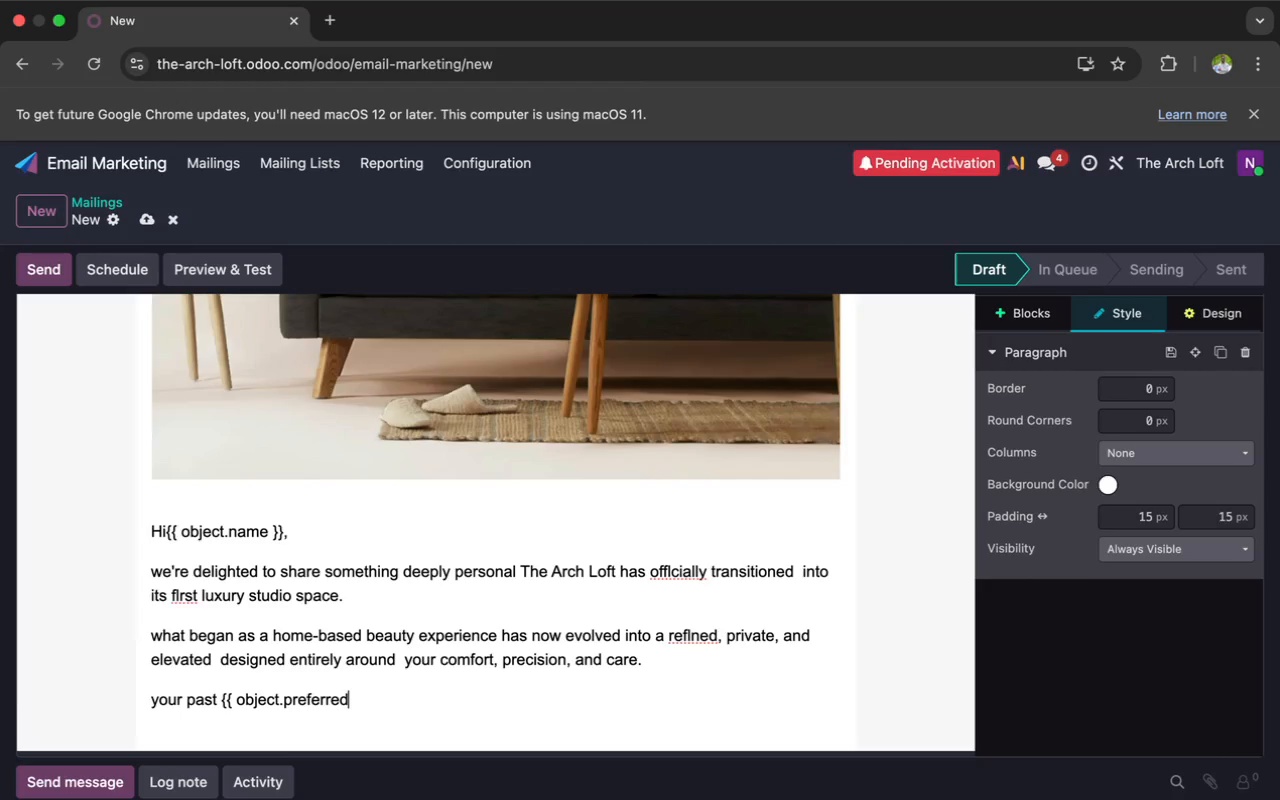 
key(Shift+Minus)
 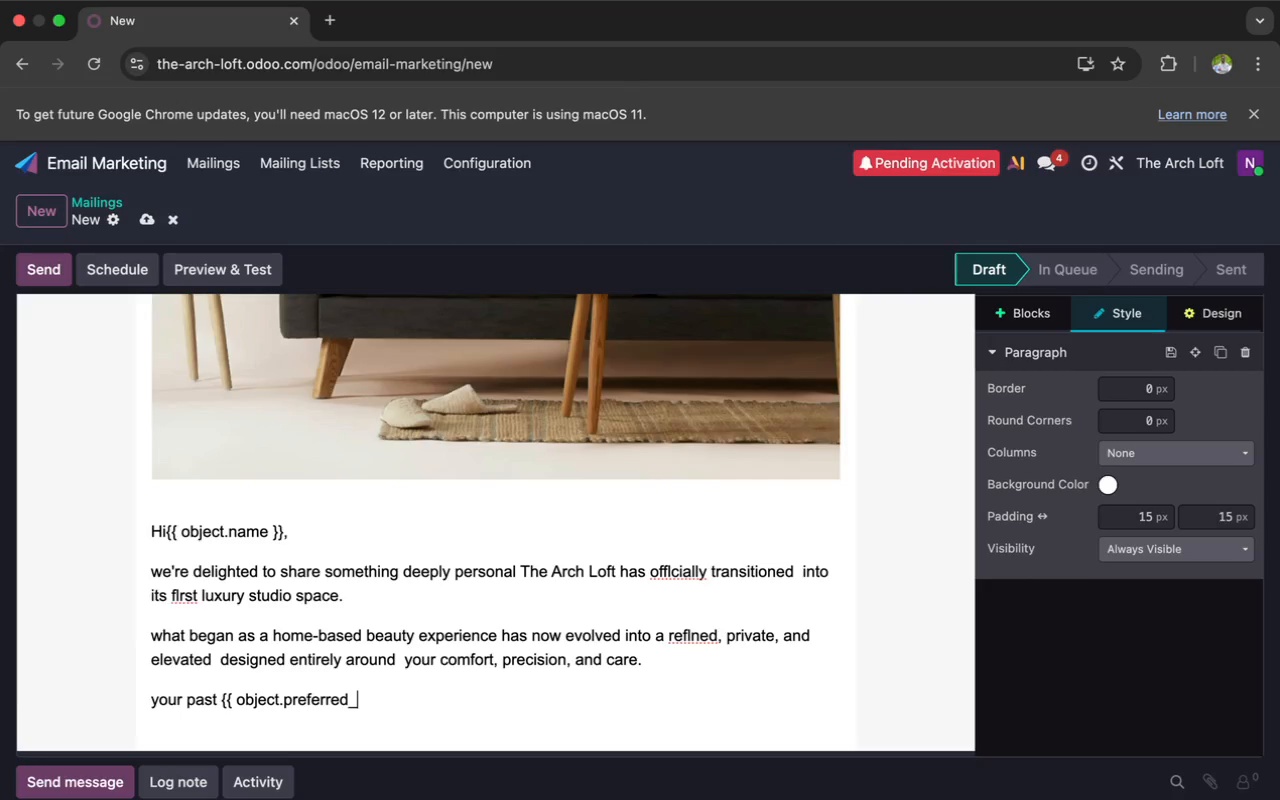 
type(SE)
 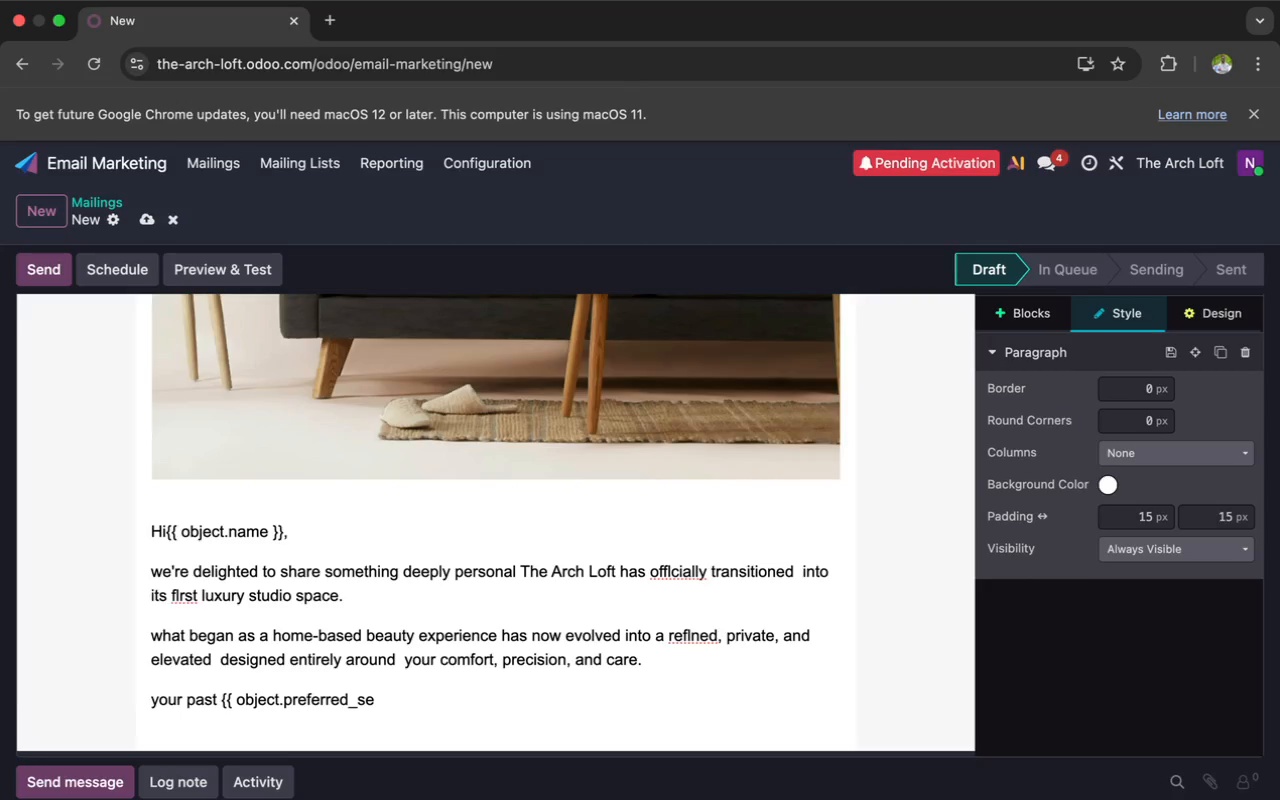 
type(RIV)
 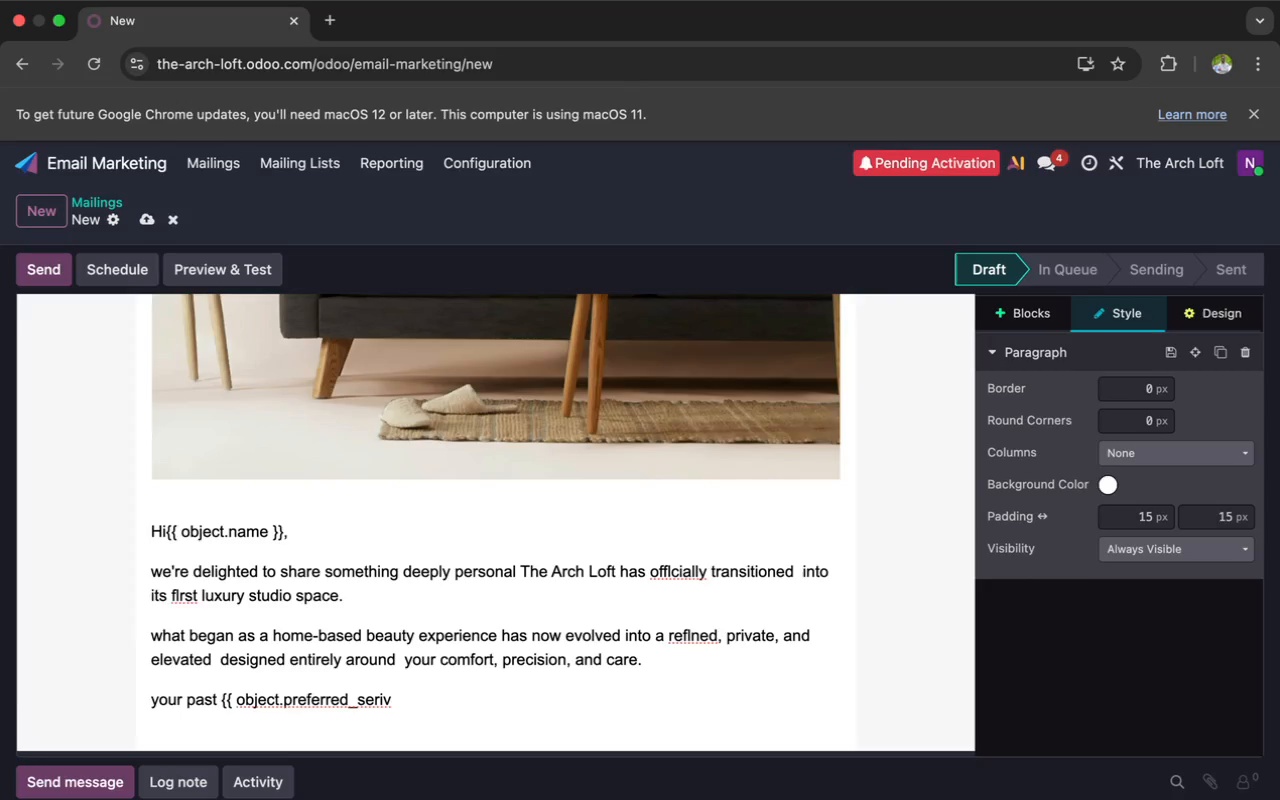 
key(Backspace)
key(Backspace)
type(VICE }})
 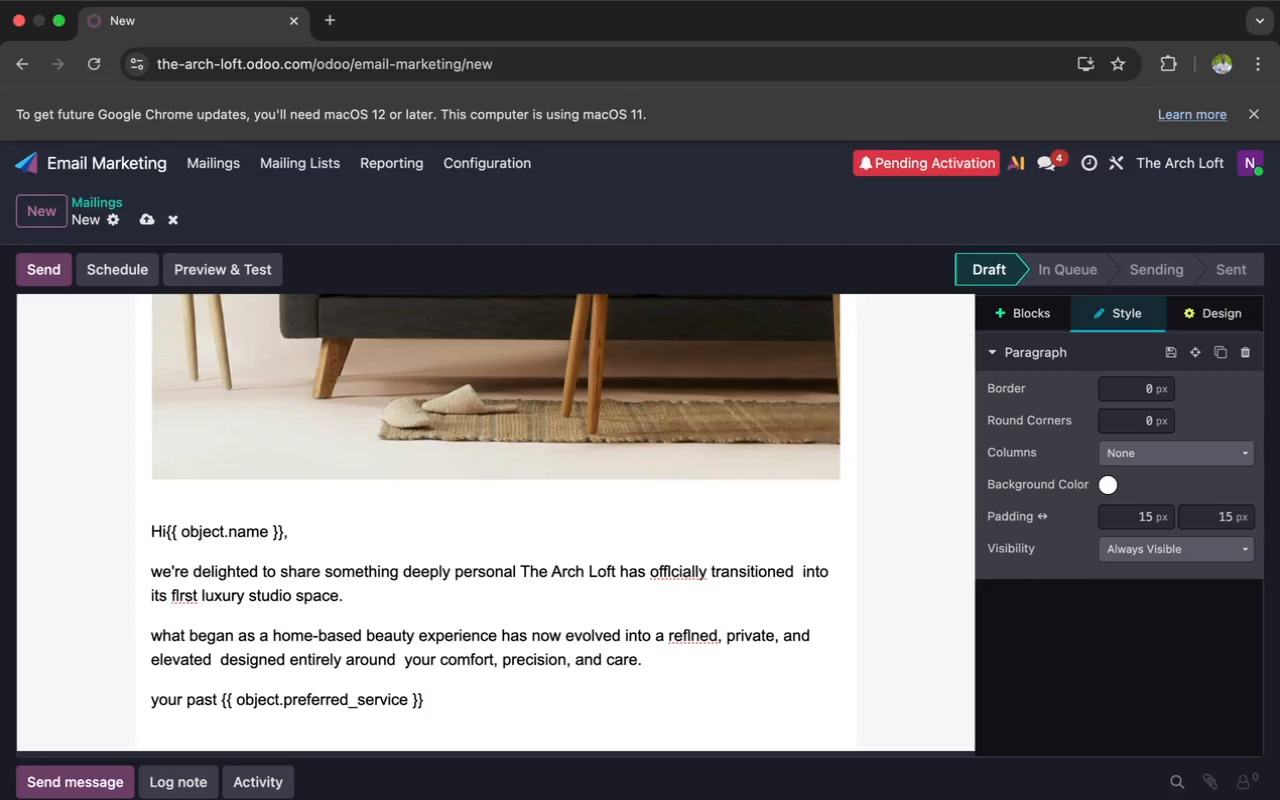 
wait(6.25)
 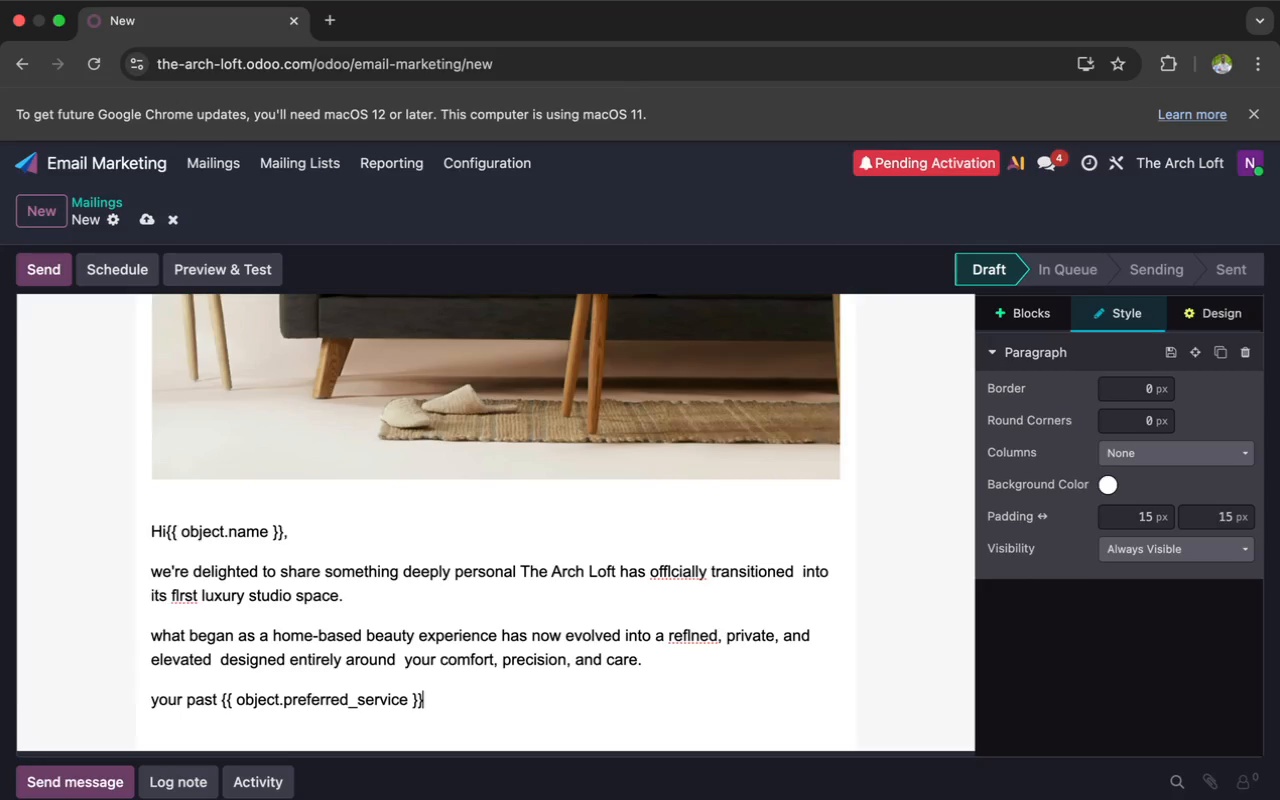 
key(Enter)
 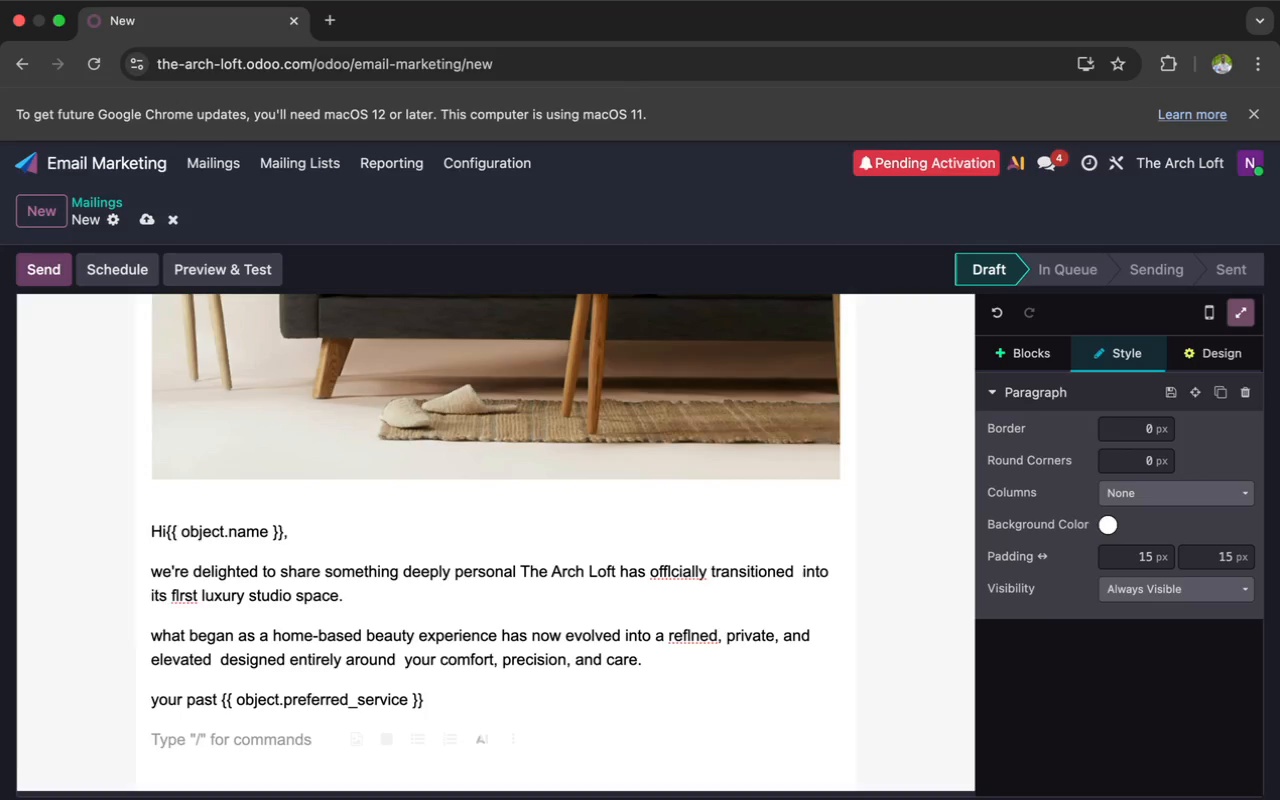 
wait(9.88)
 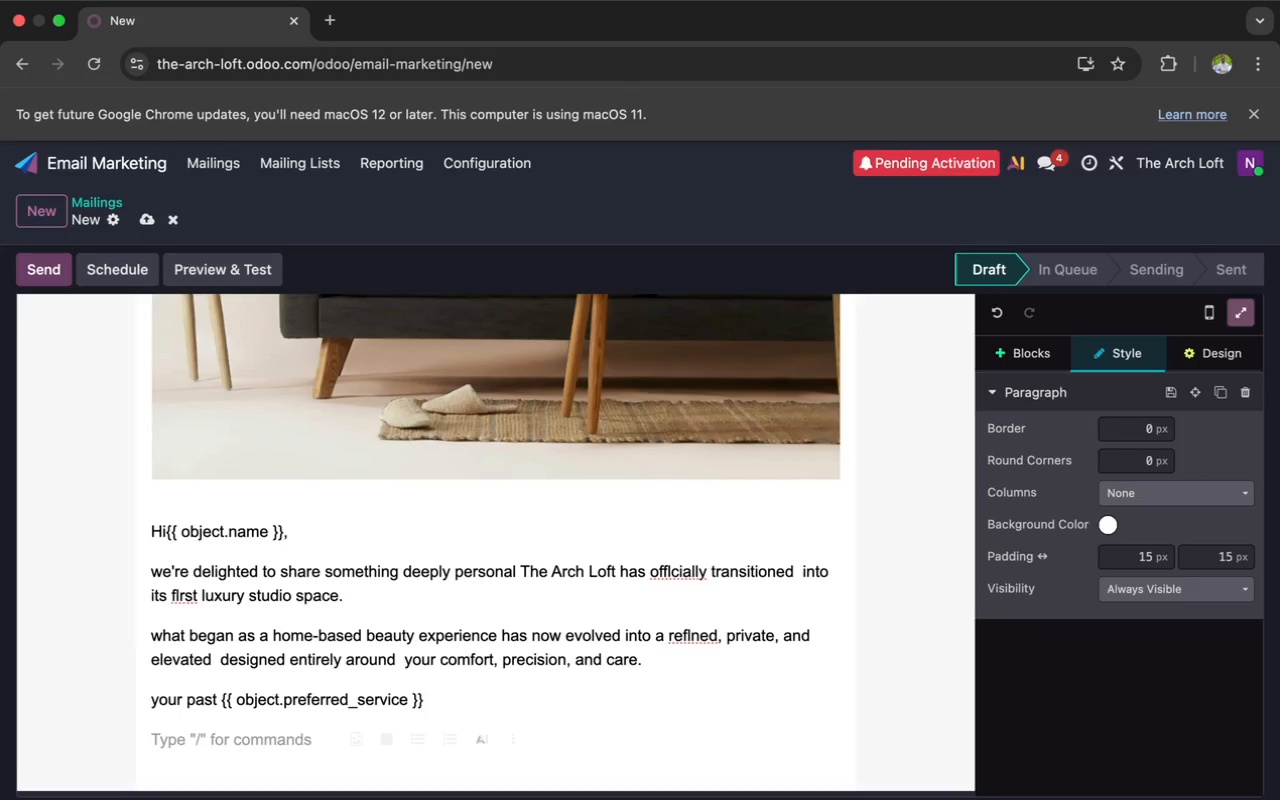 
type(EXPERIENCE PIAYED)
 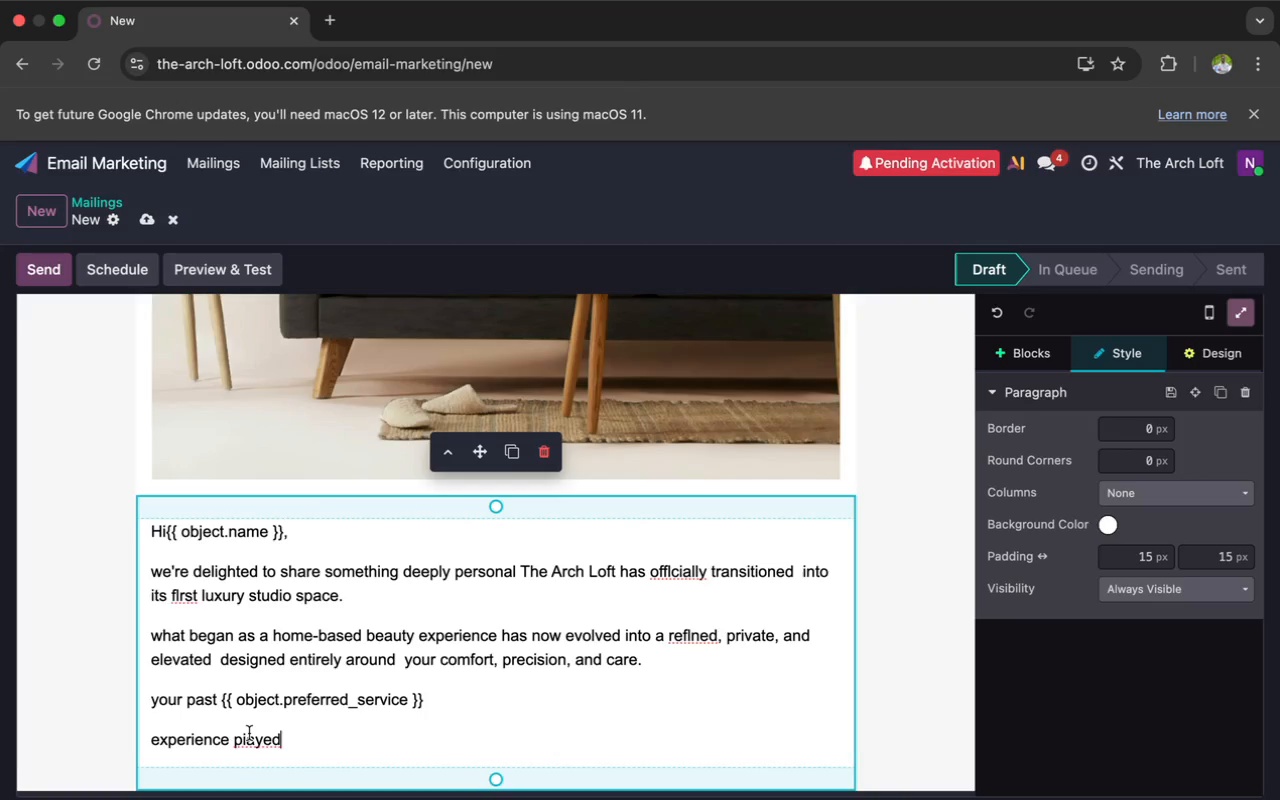 
left_click([248, 740])
 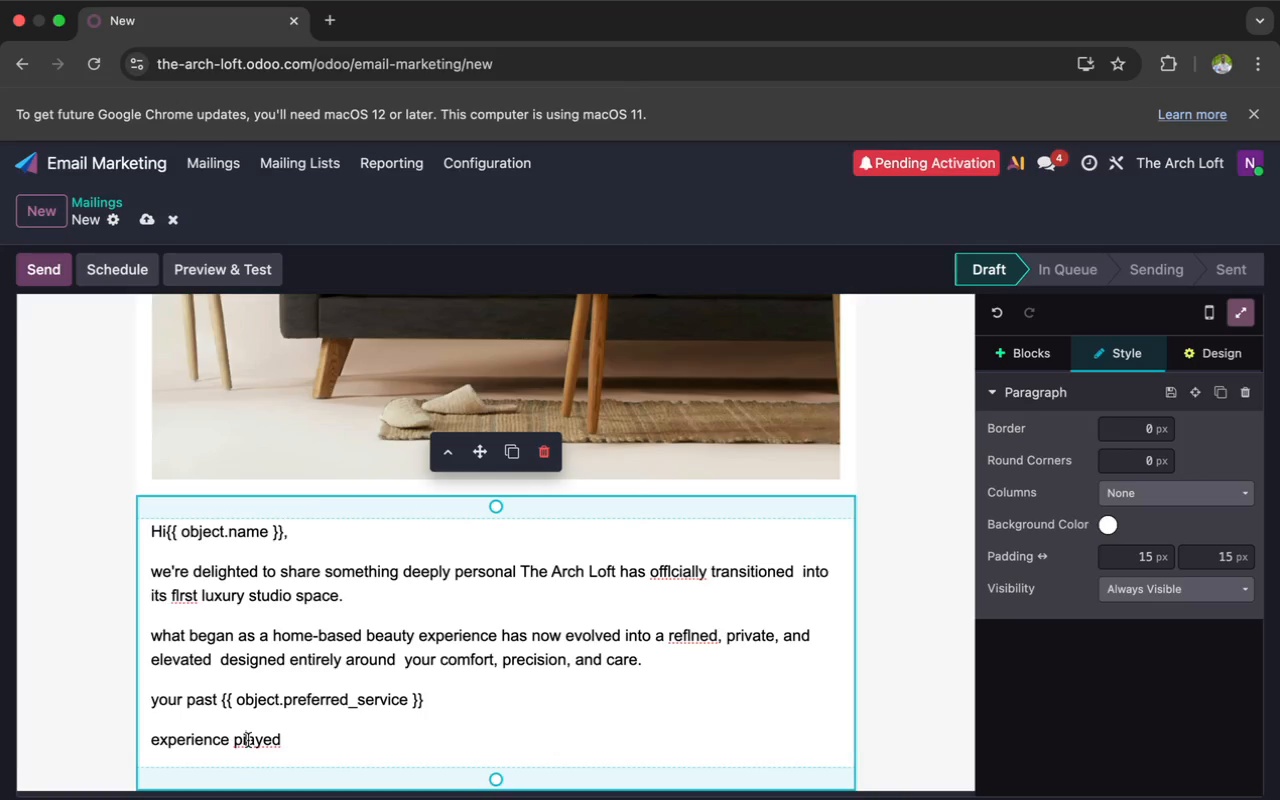 
key(Backspace)
 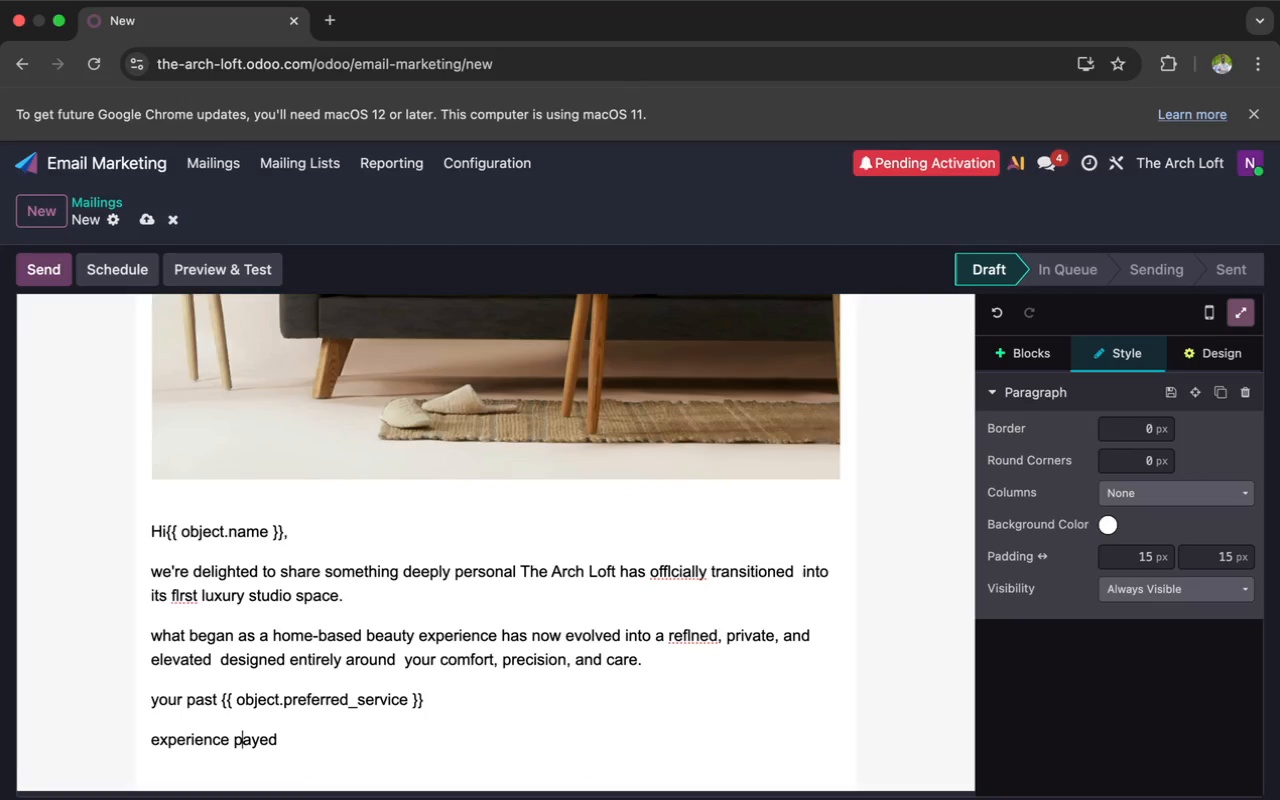 
key(L)
 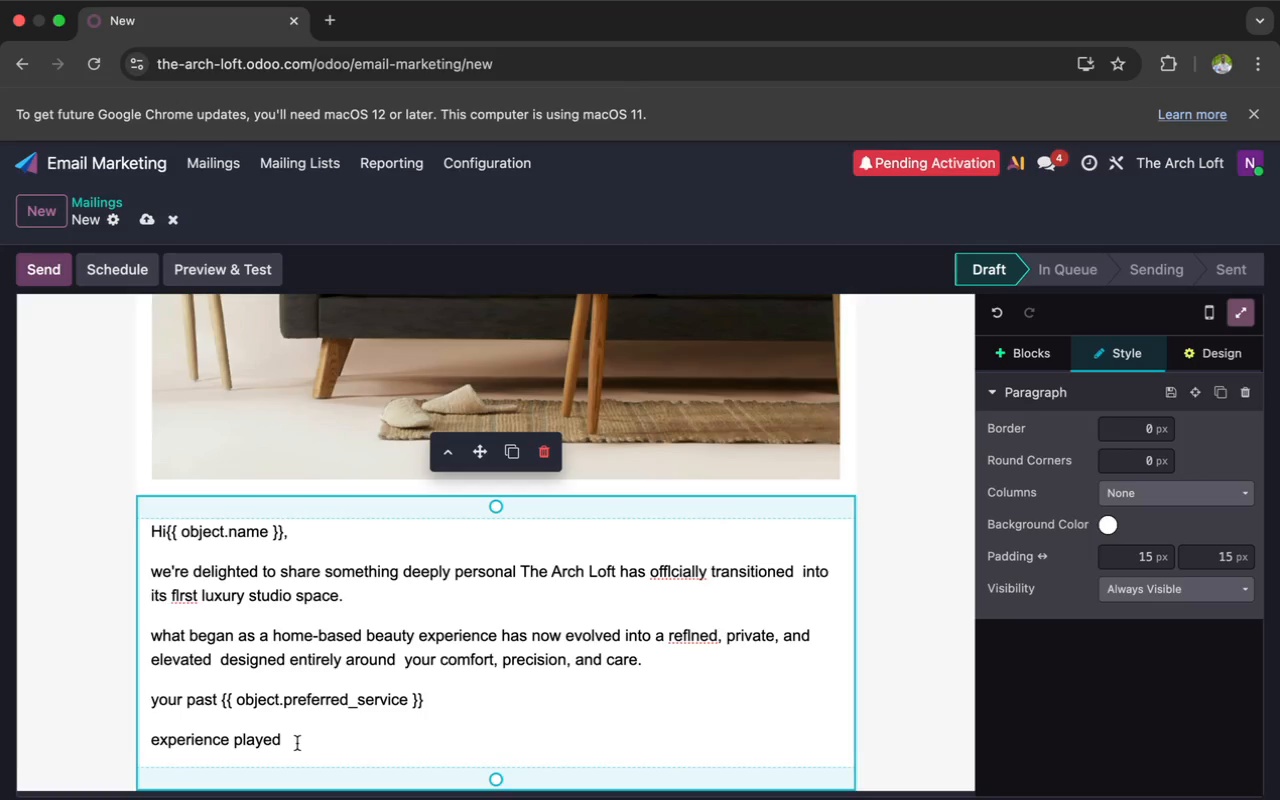 
left_click([289, 750])
 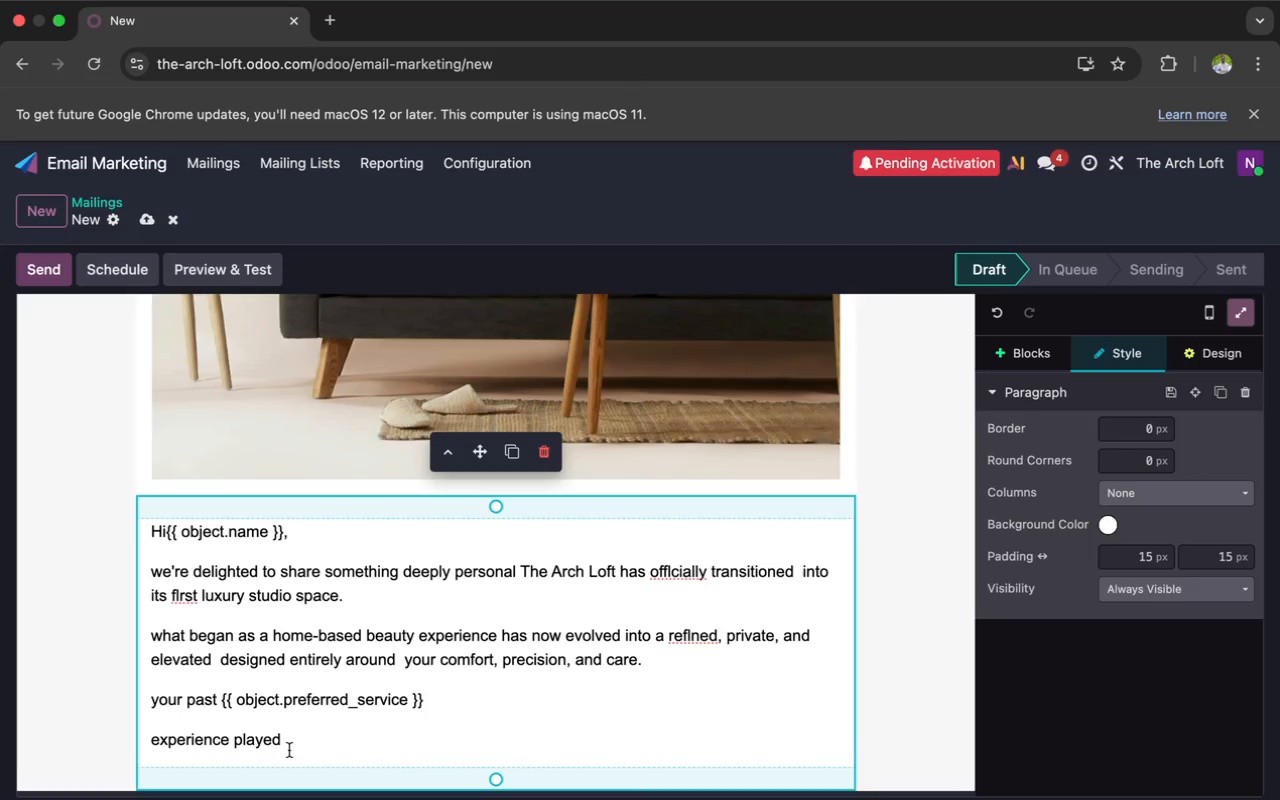 
type( AN )
 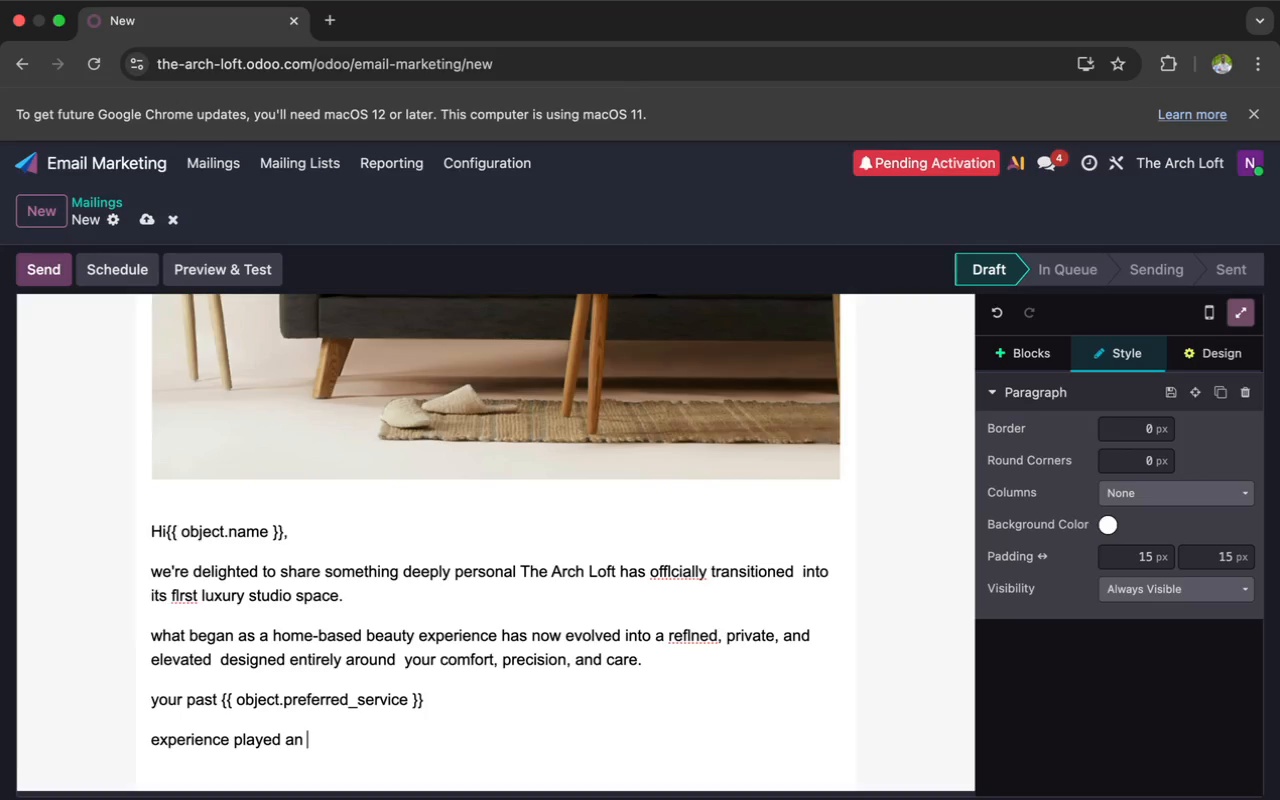 
wait(10.34)
 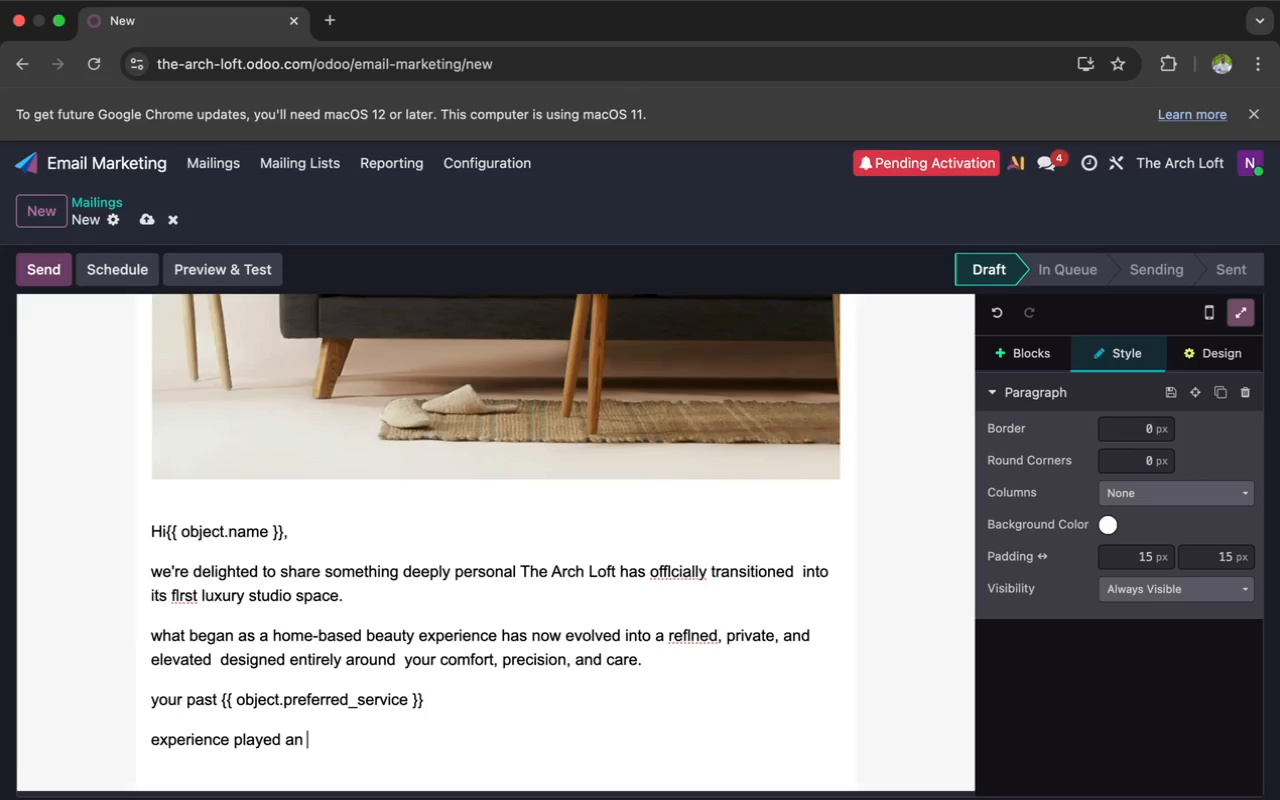 
type(IMO)
key(Backspace)
type(PORTS)
key(Backspace)
type(A)
 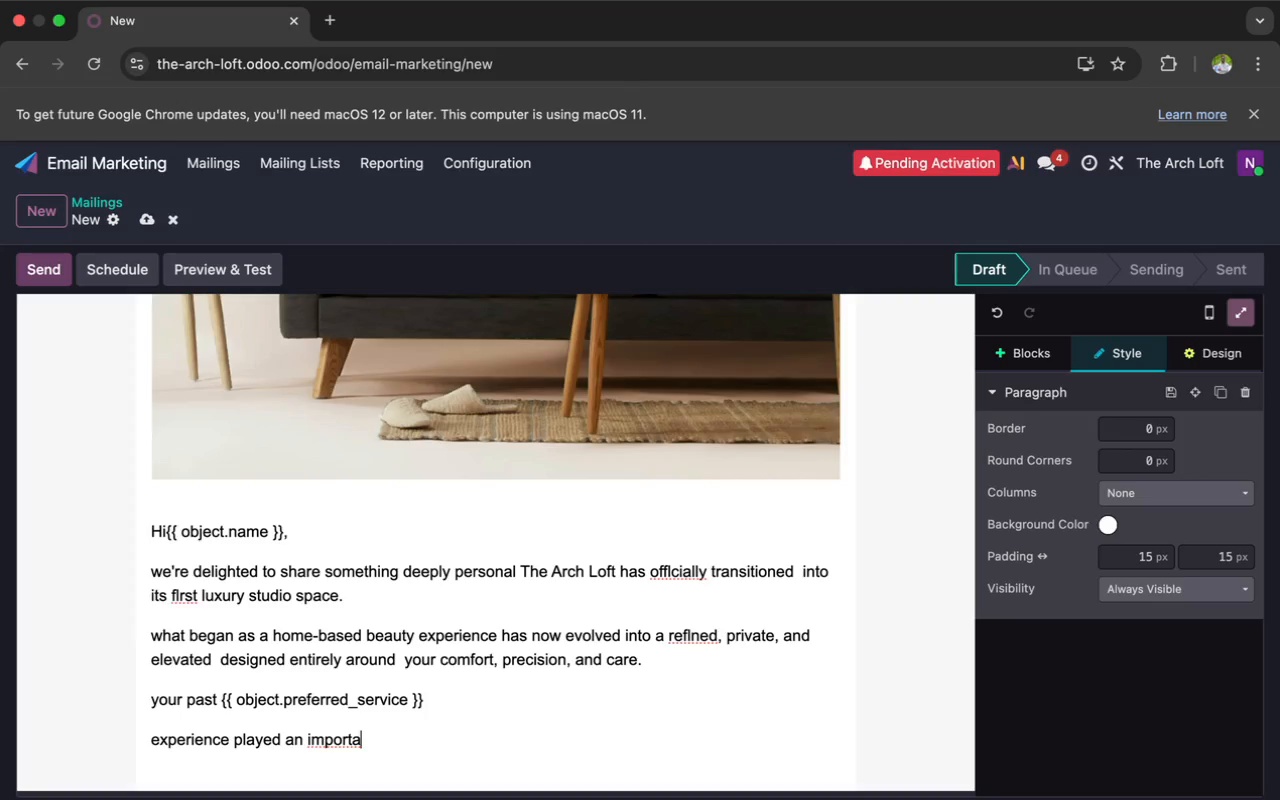 
type(NT ROLE IN SHAPING )
 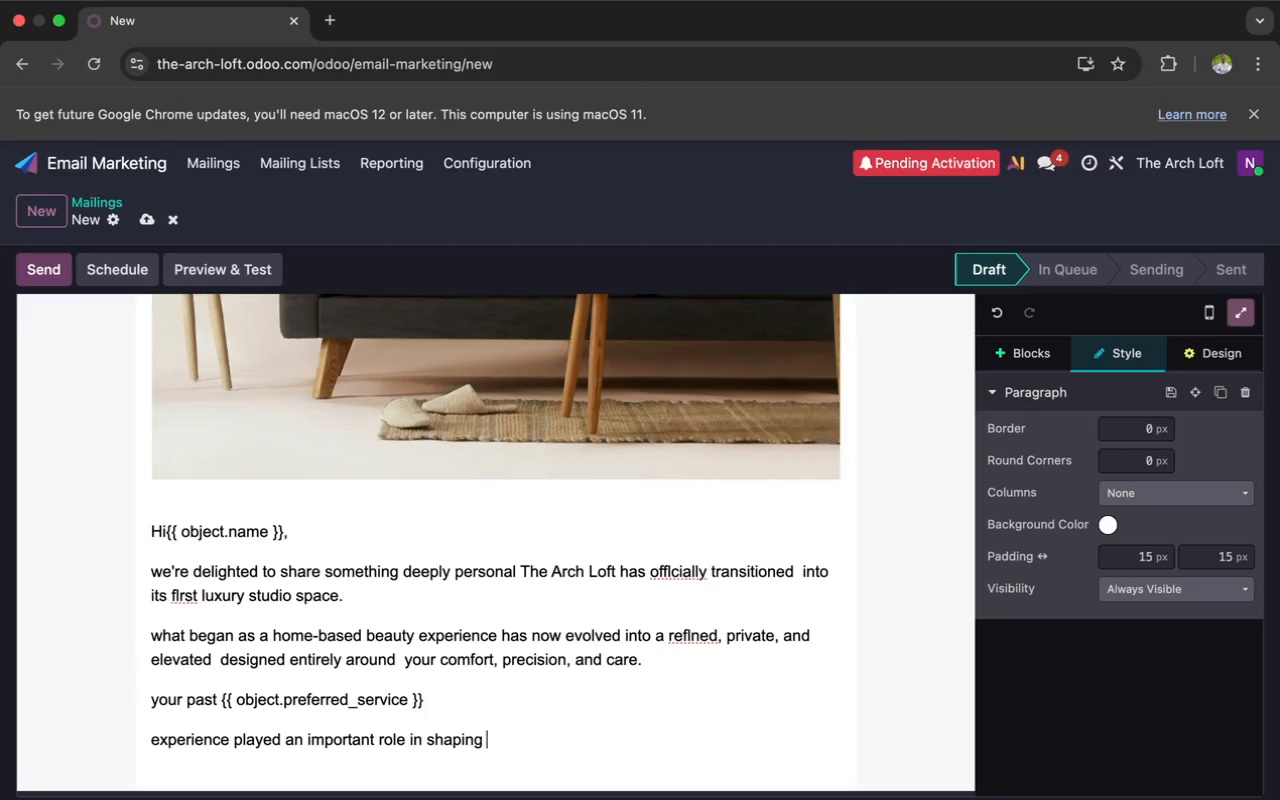 
type(THIS )
 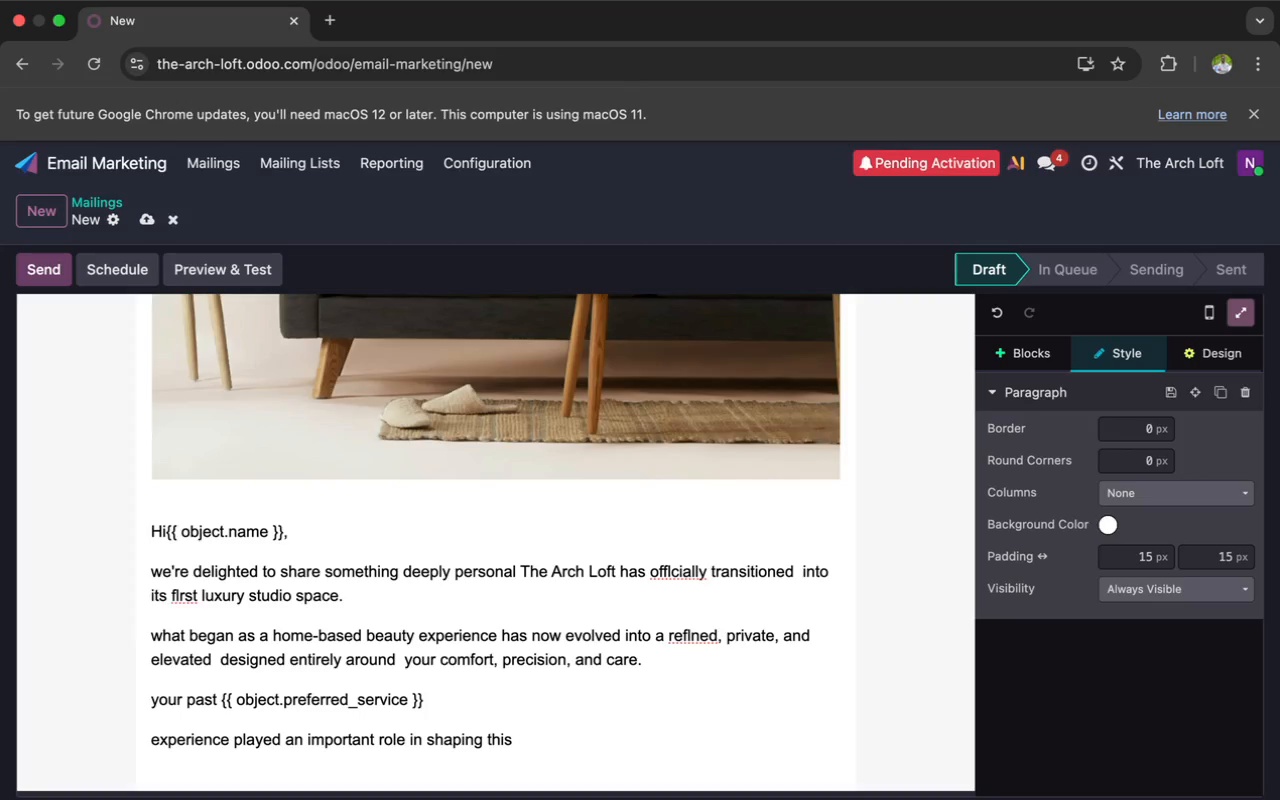 
type(JOURNEY)
 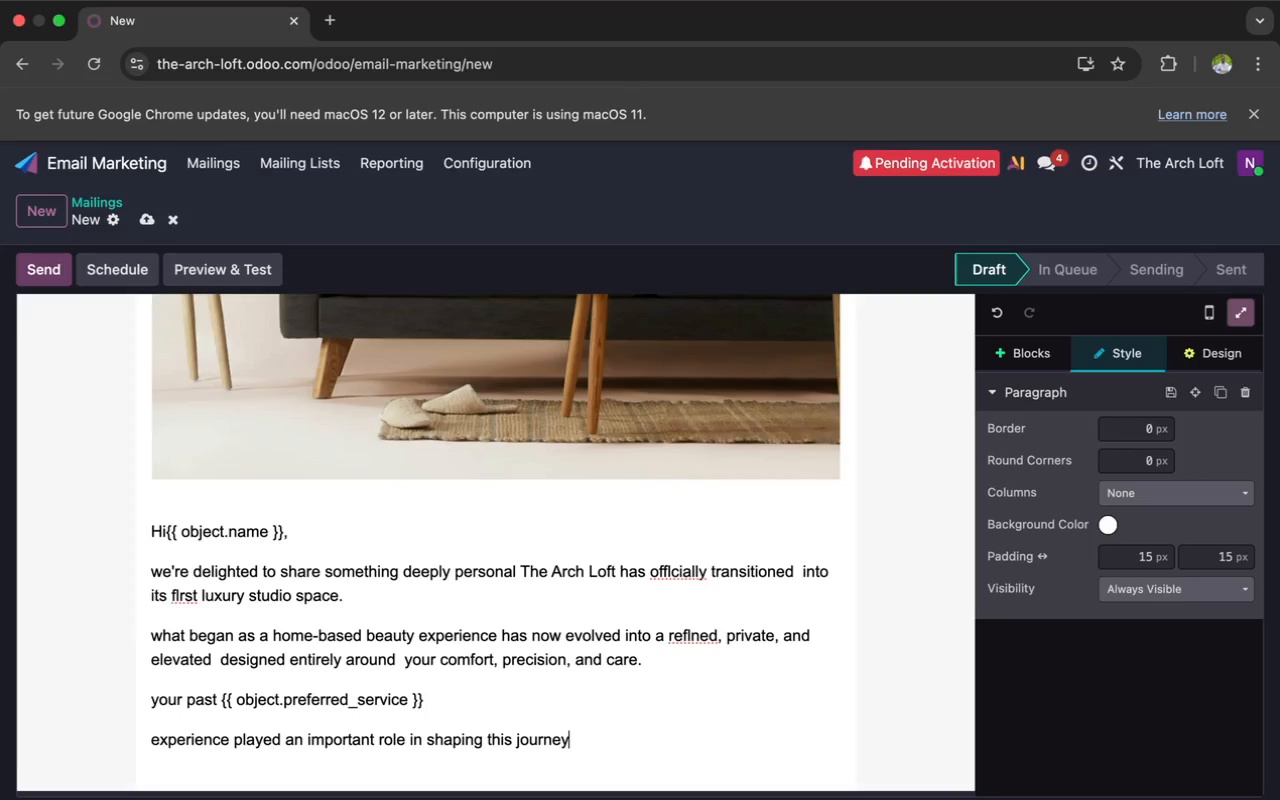 
type(, AND WE')
 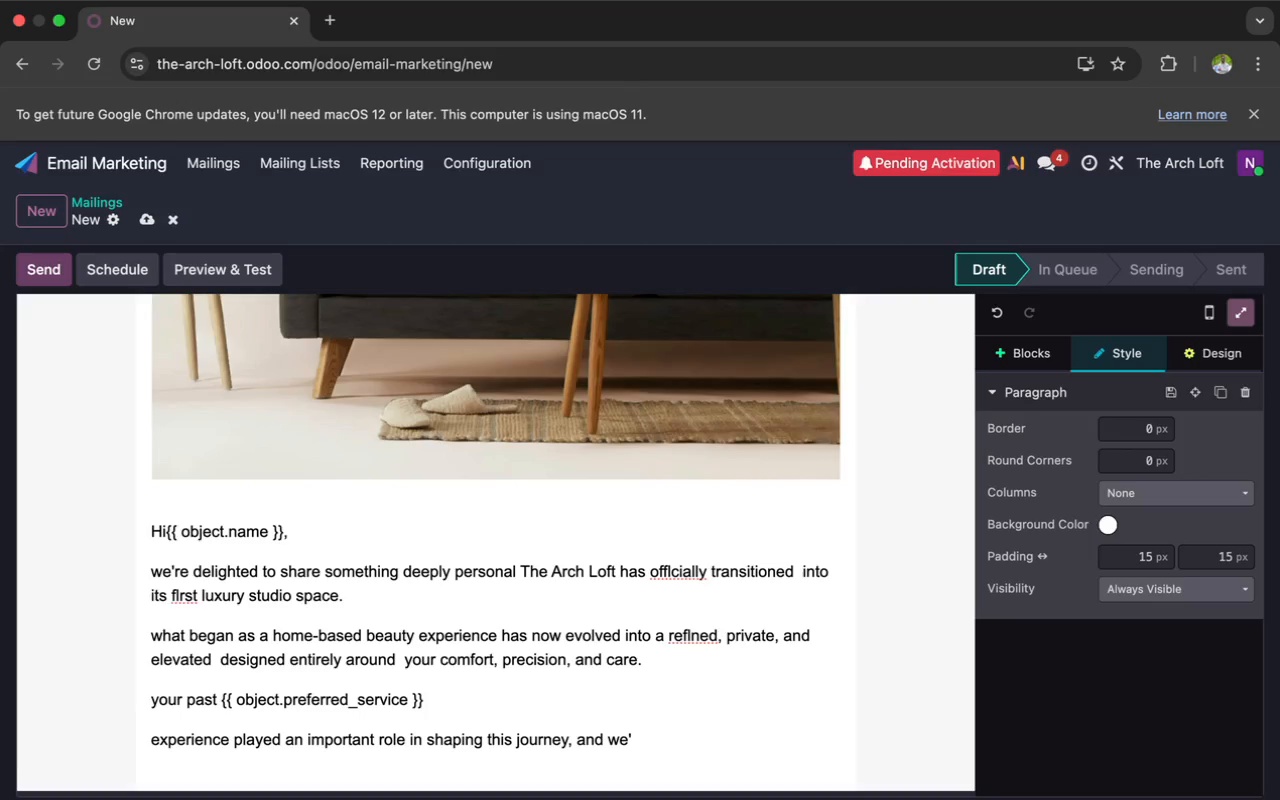 
wait(5.27)
 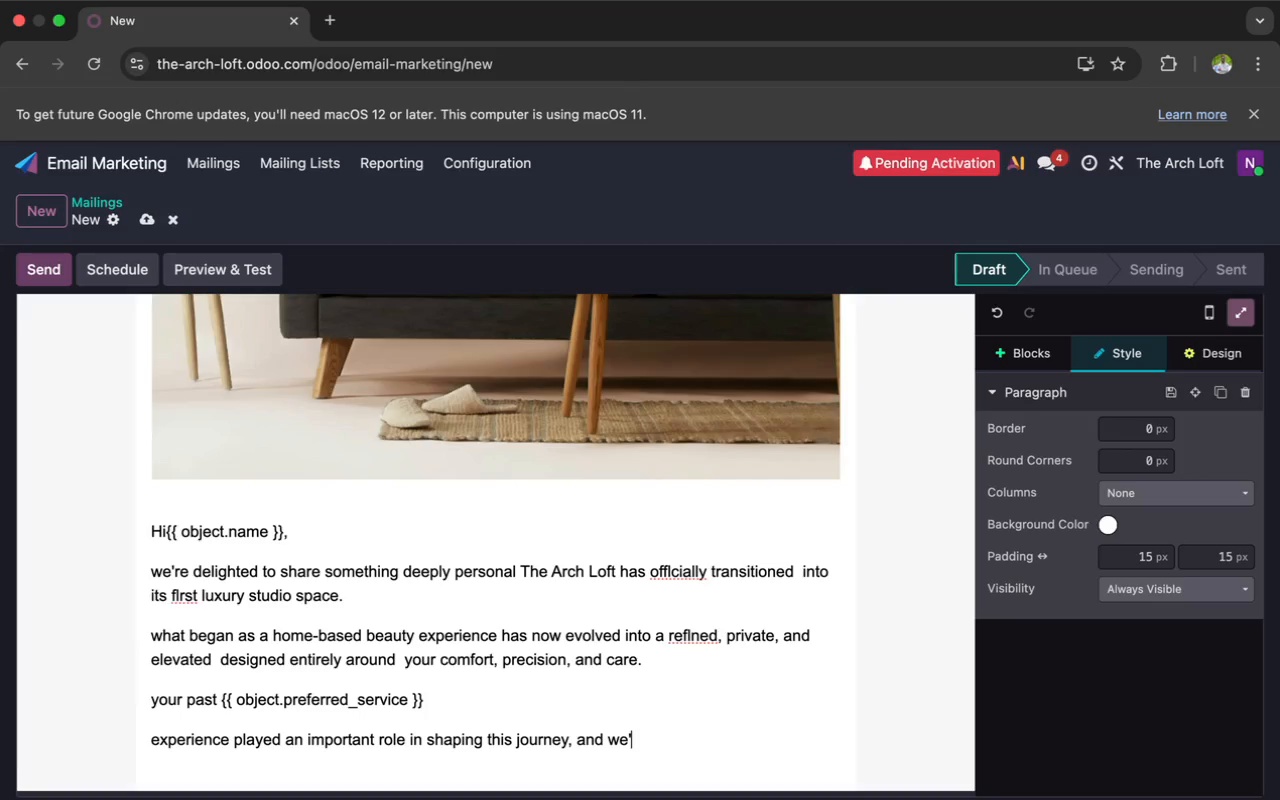 
type(RE T)
 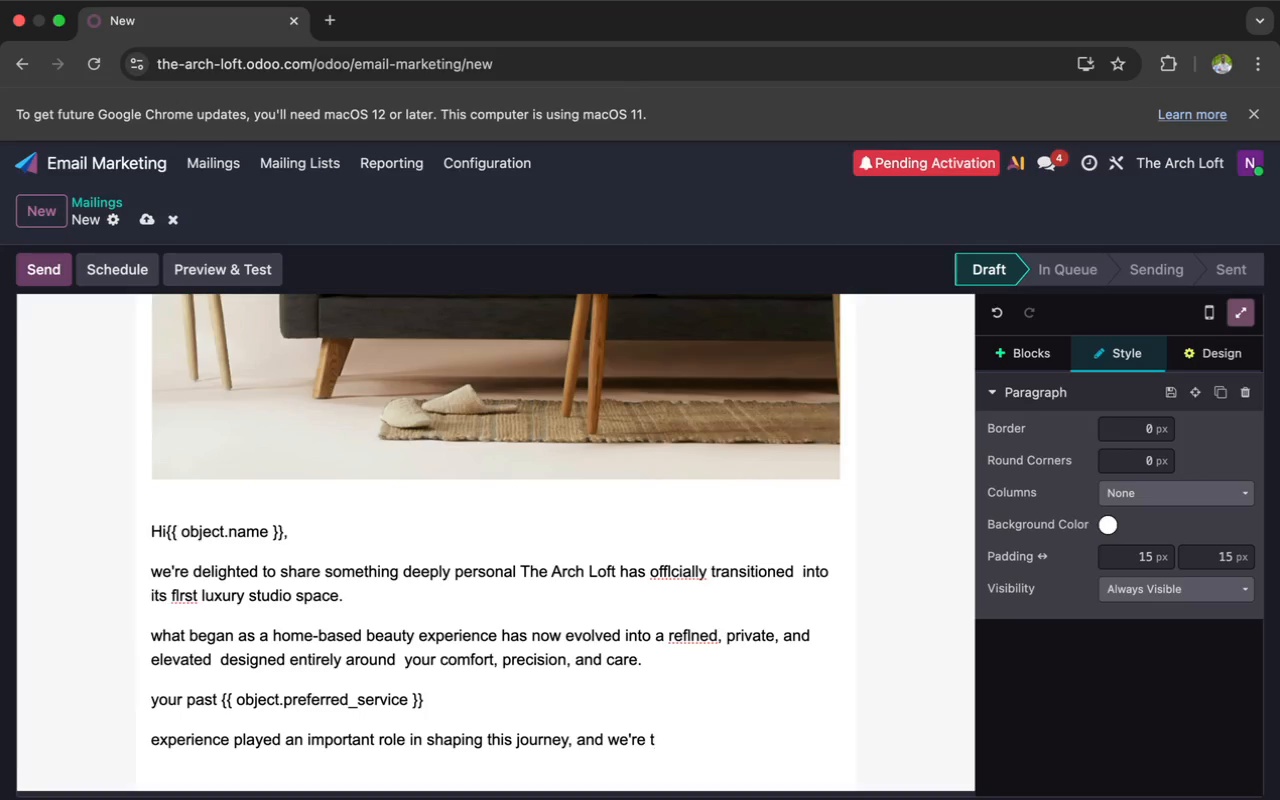 
wait(7.48)
 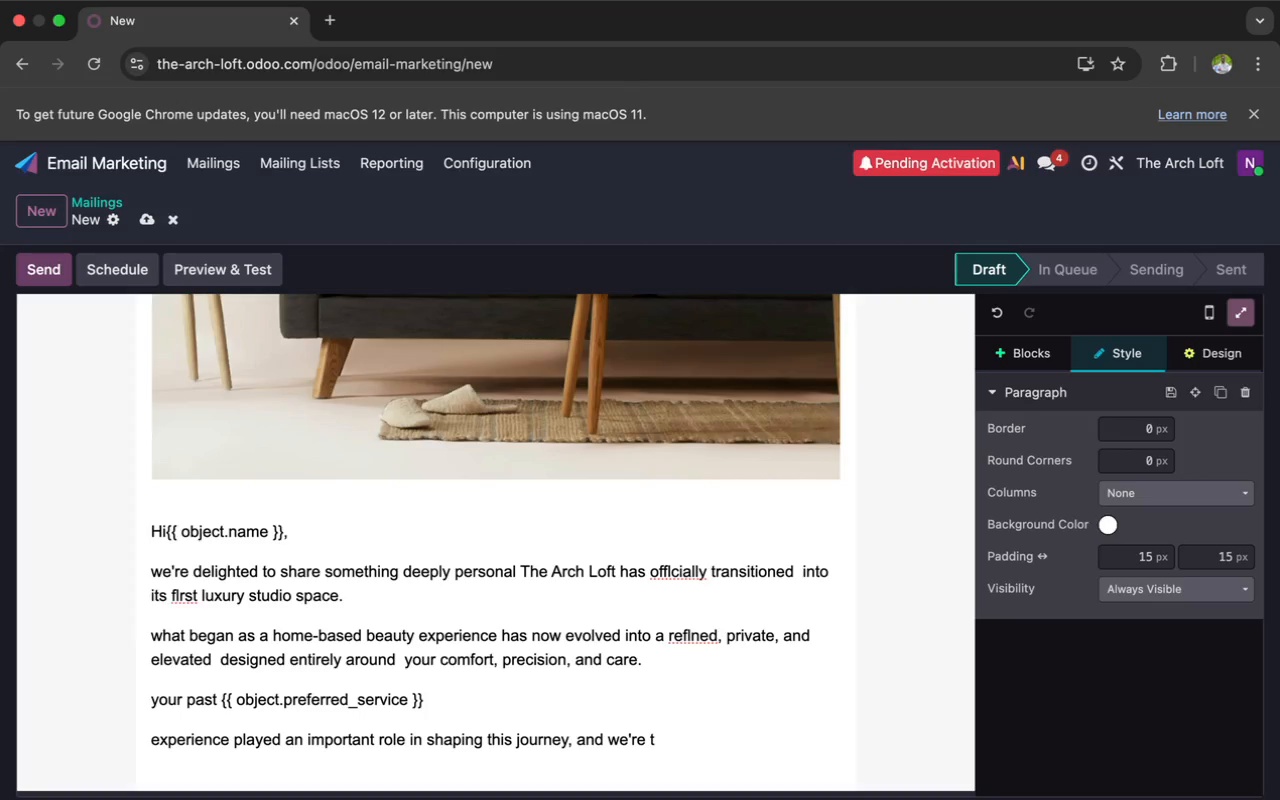 
key(R)
 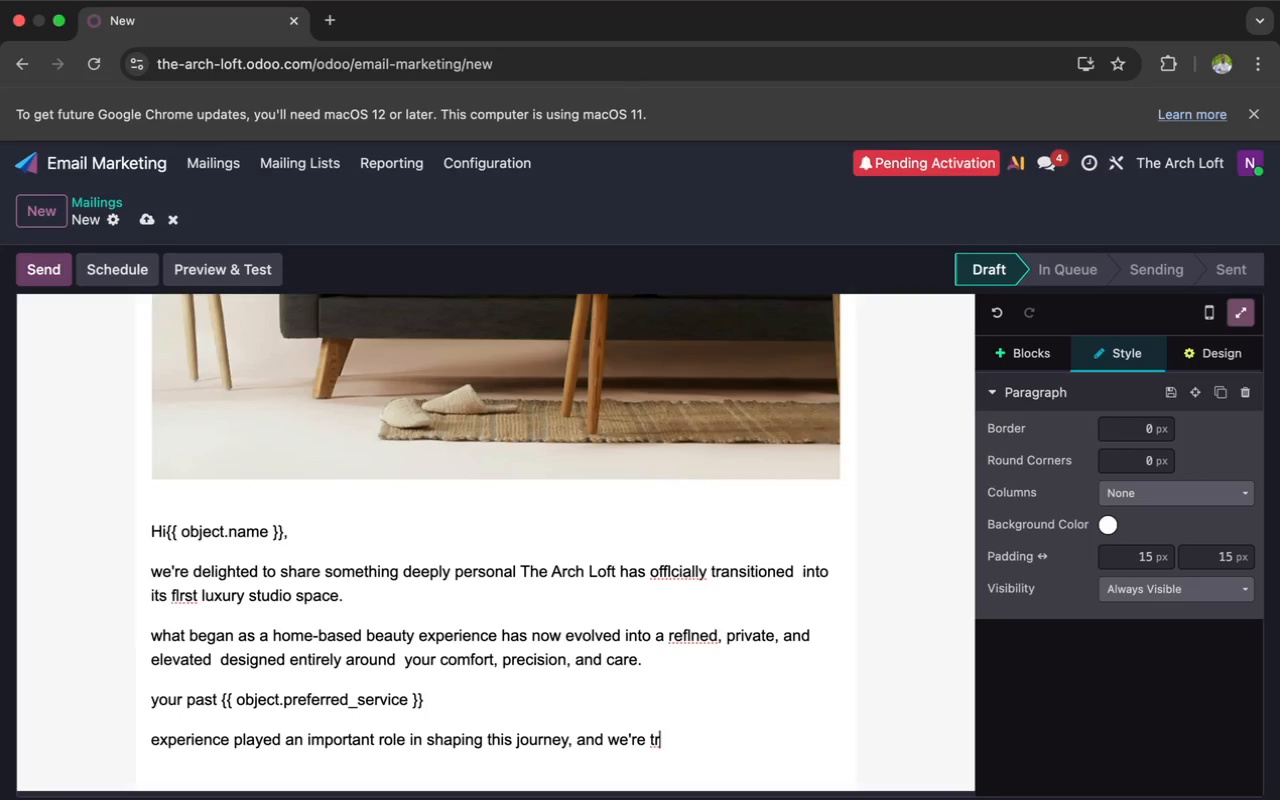 
type(ULY EXCITED TO WELCOMR)
key(Backspace)
type(E YOU ION)
key(Backspace)
key(Backspace)
type(N)
 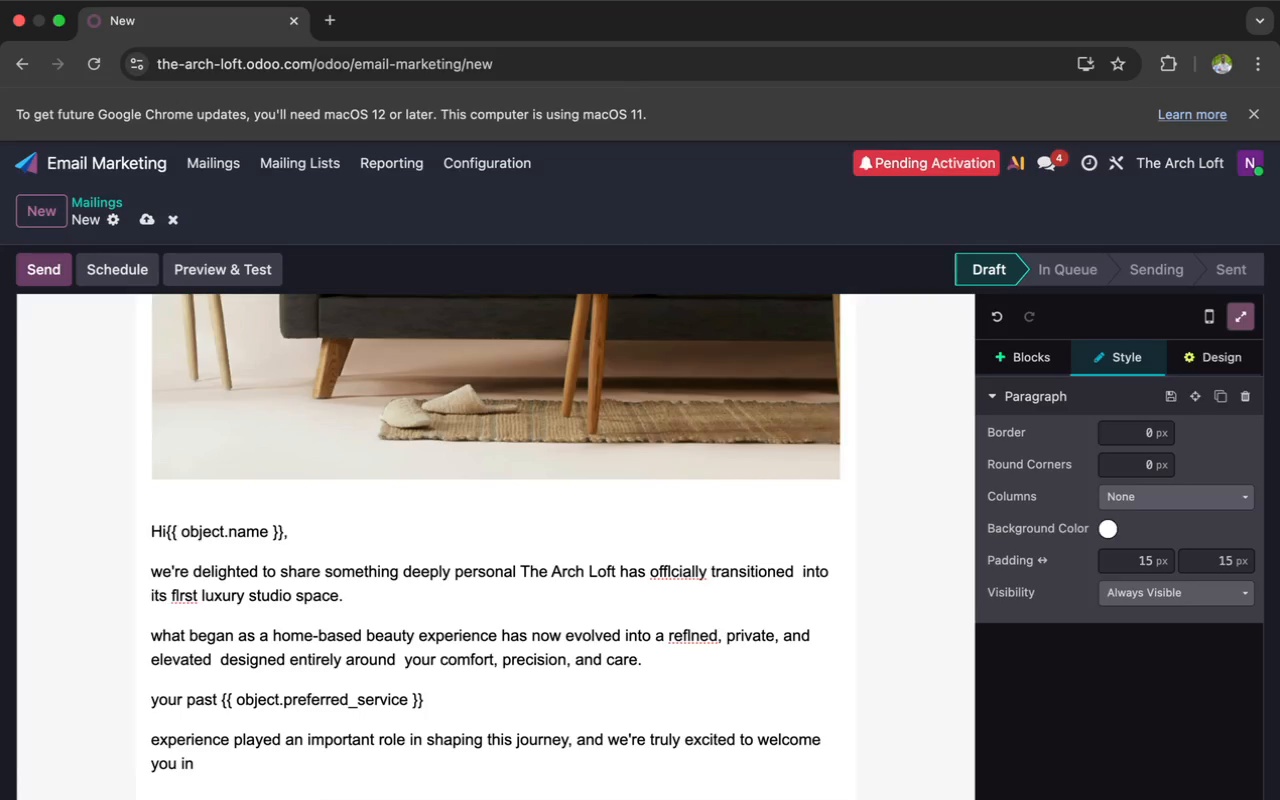 
type(TO THIS NEXT )
 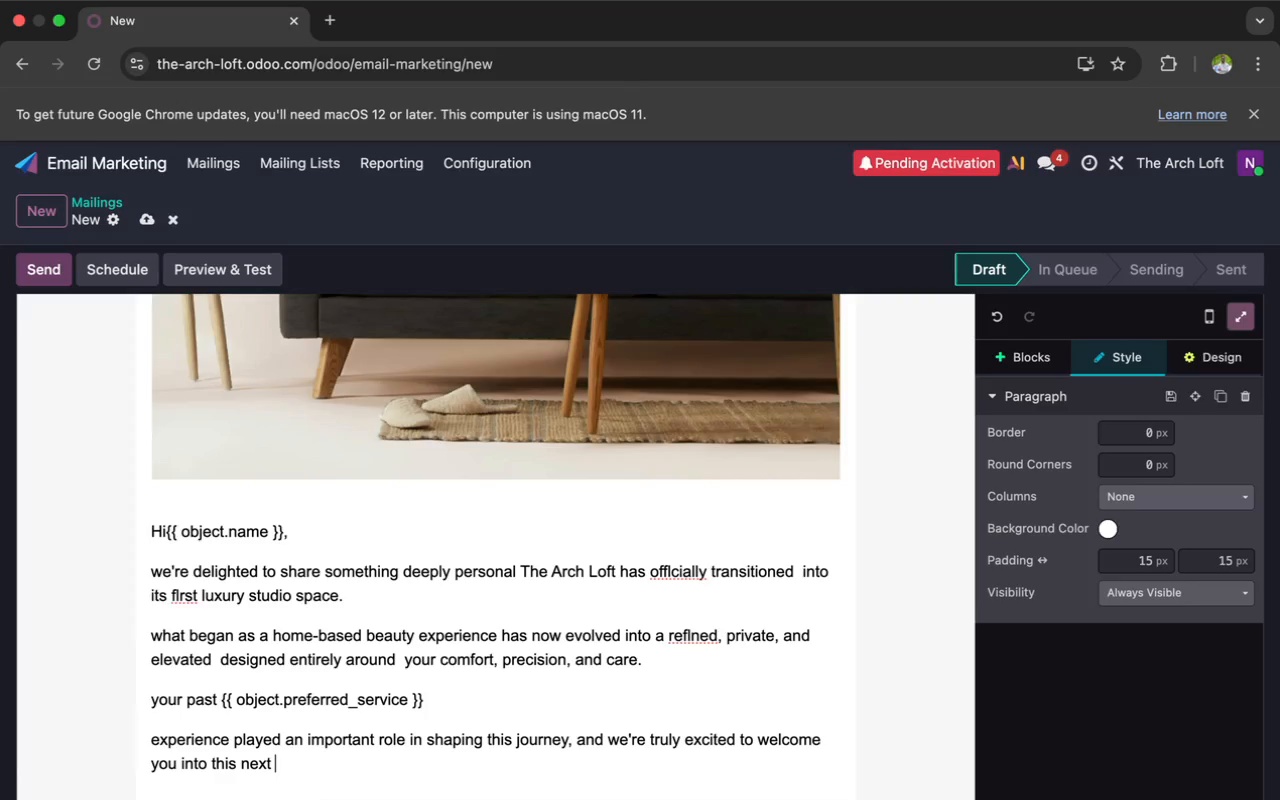 
type(CHAPTER)
 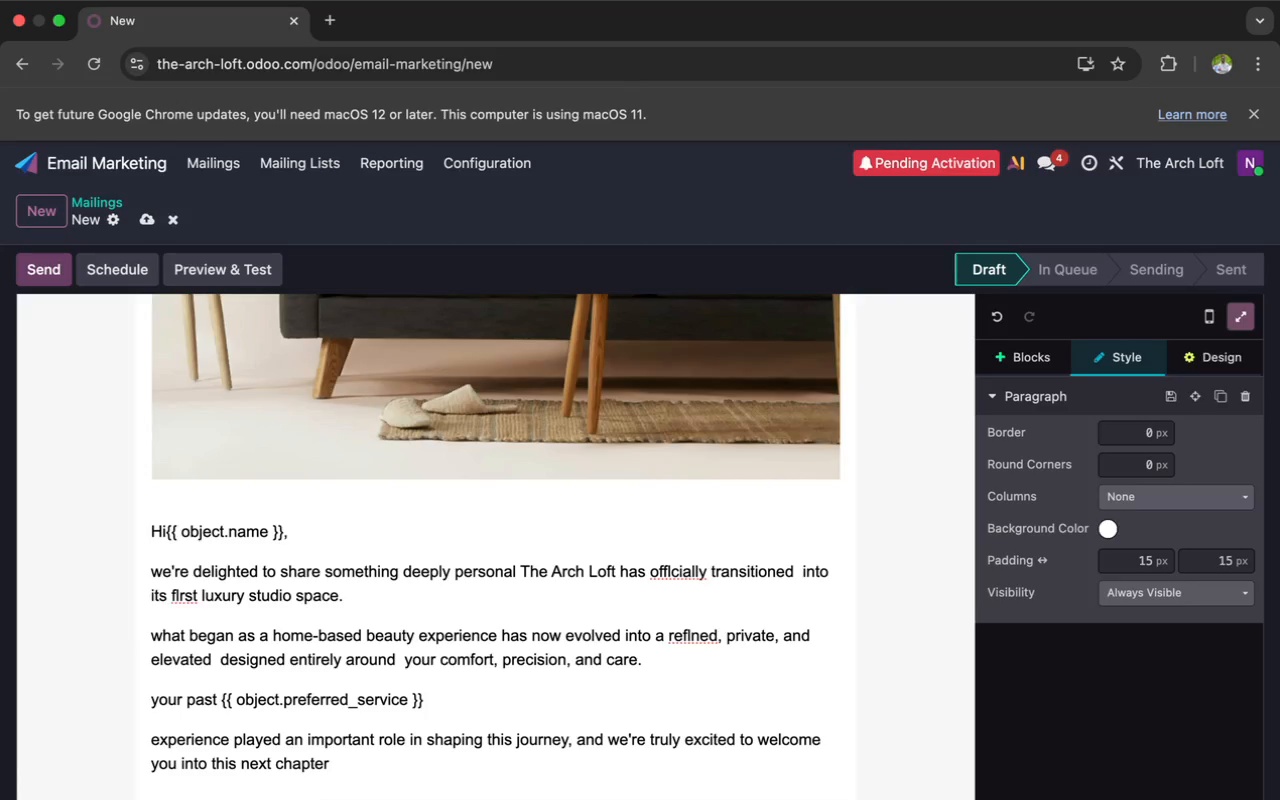 
wait(8.62)
 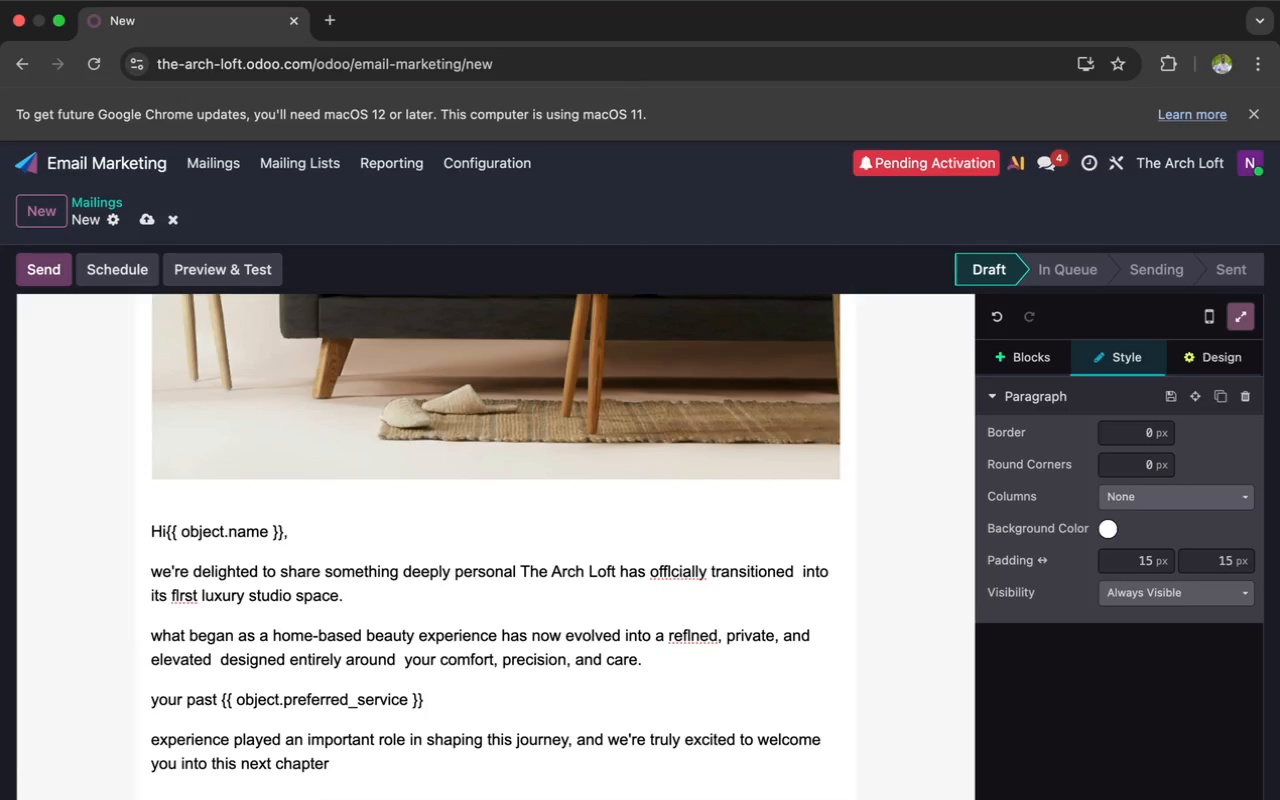 
key(Period)
 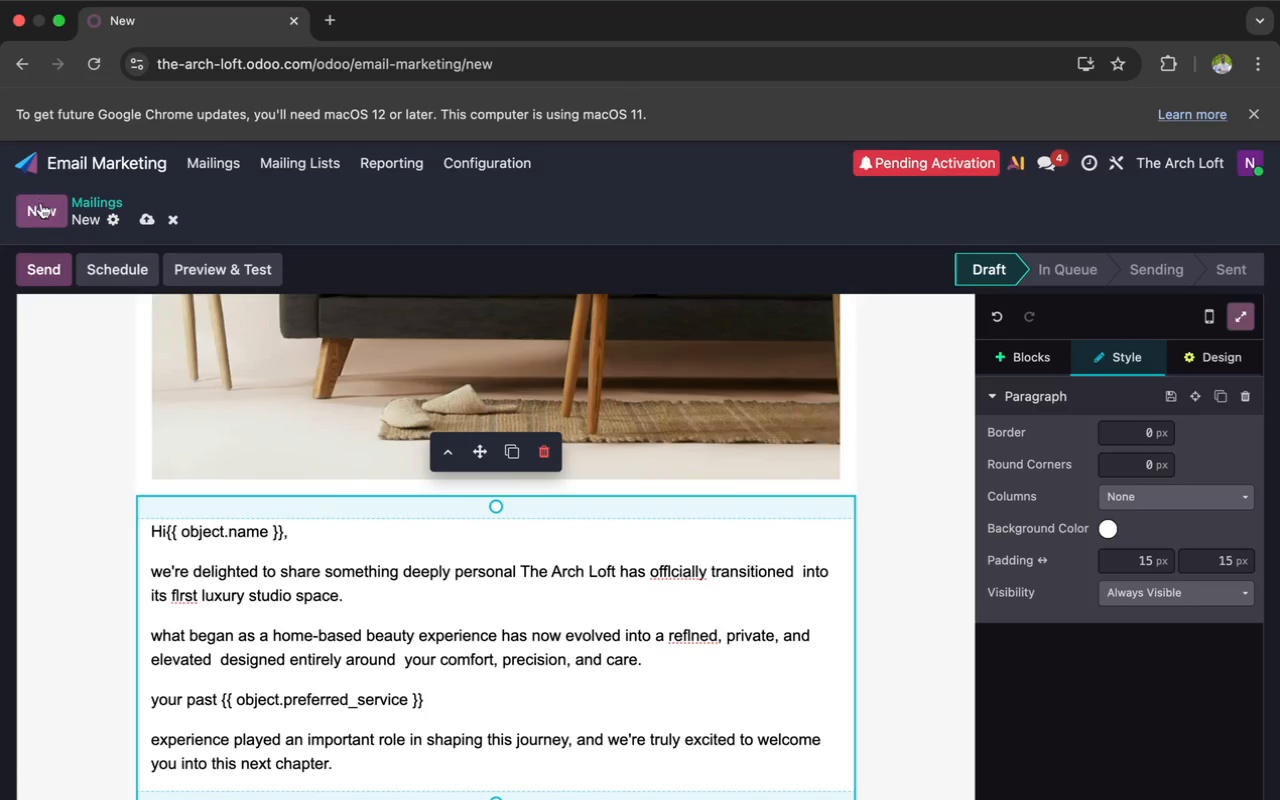 
wait(49.98)
 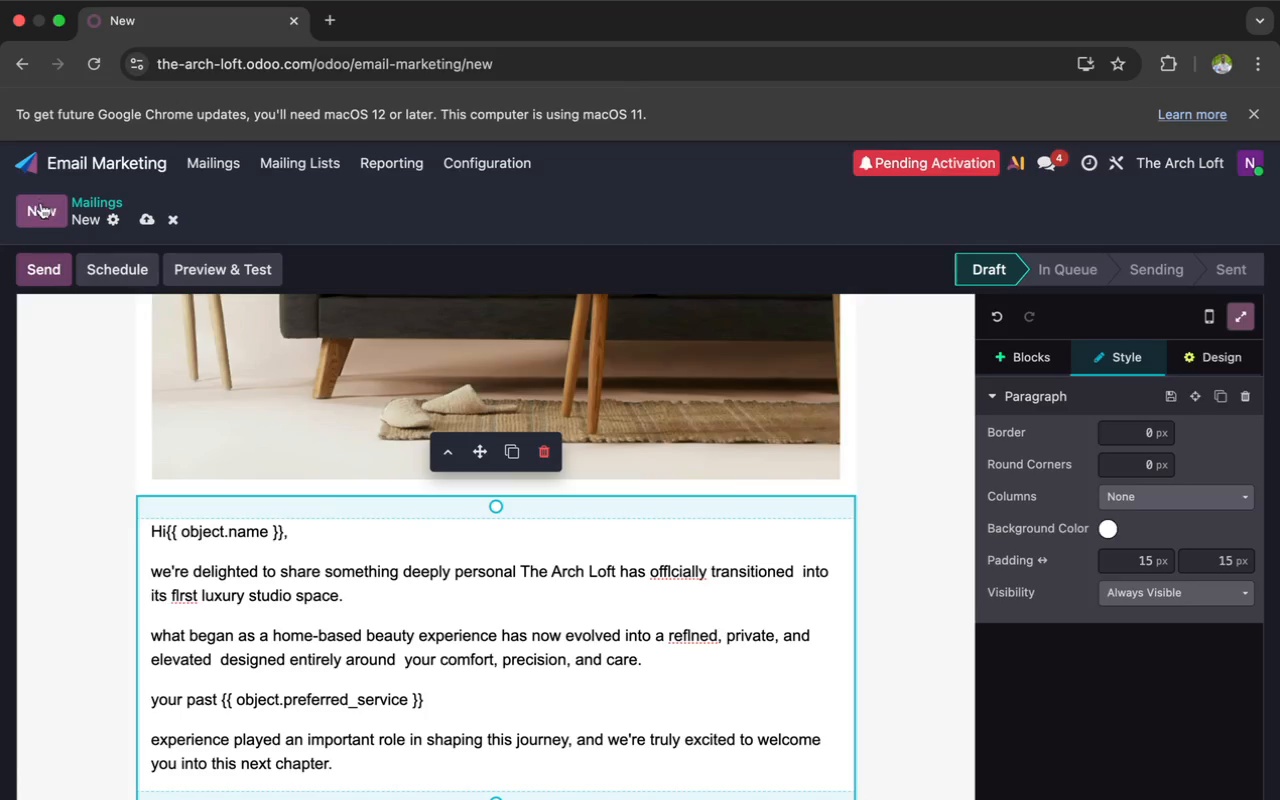 
left_click([57, 209])
 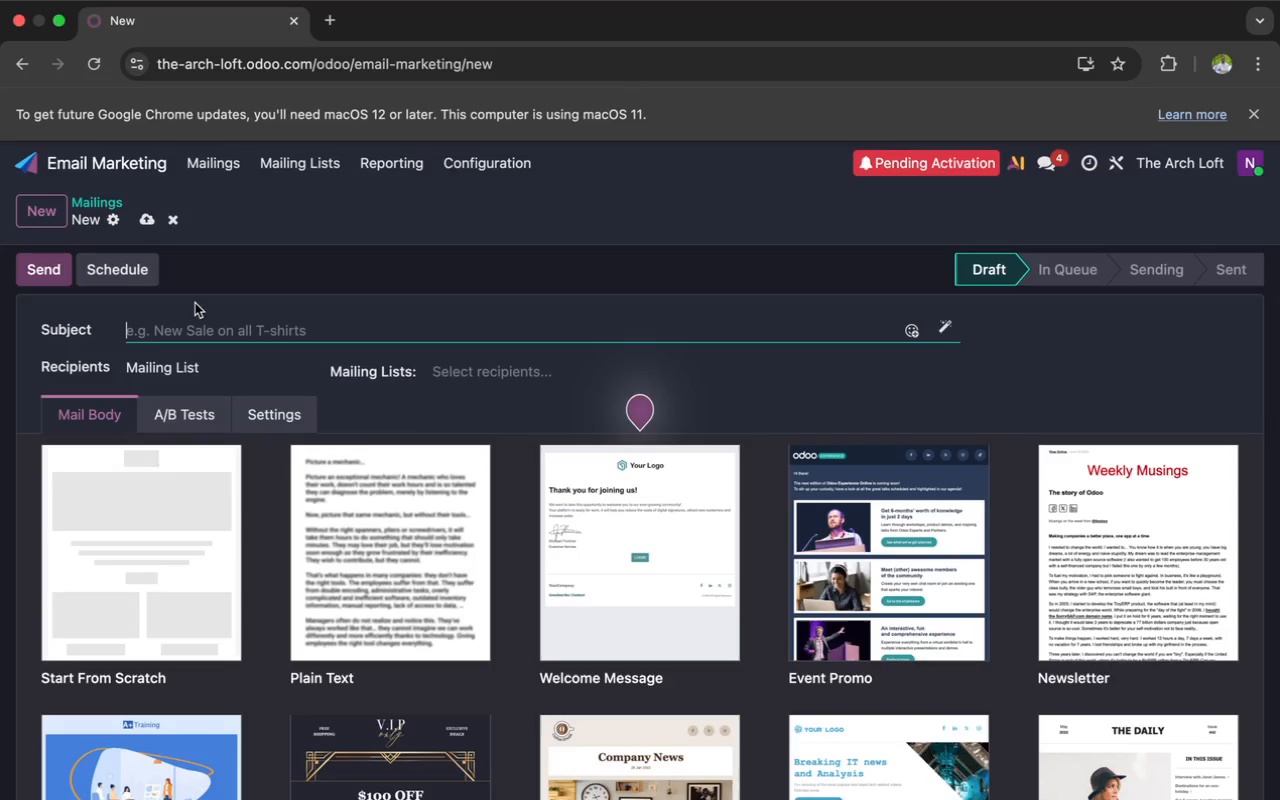 
wait(98.1)
 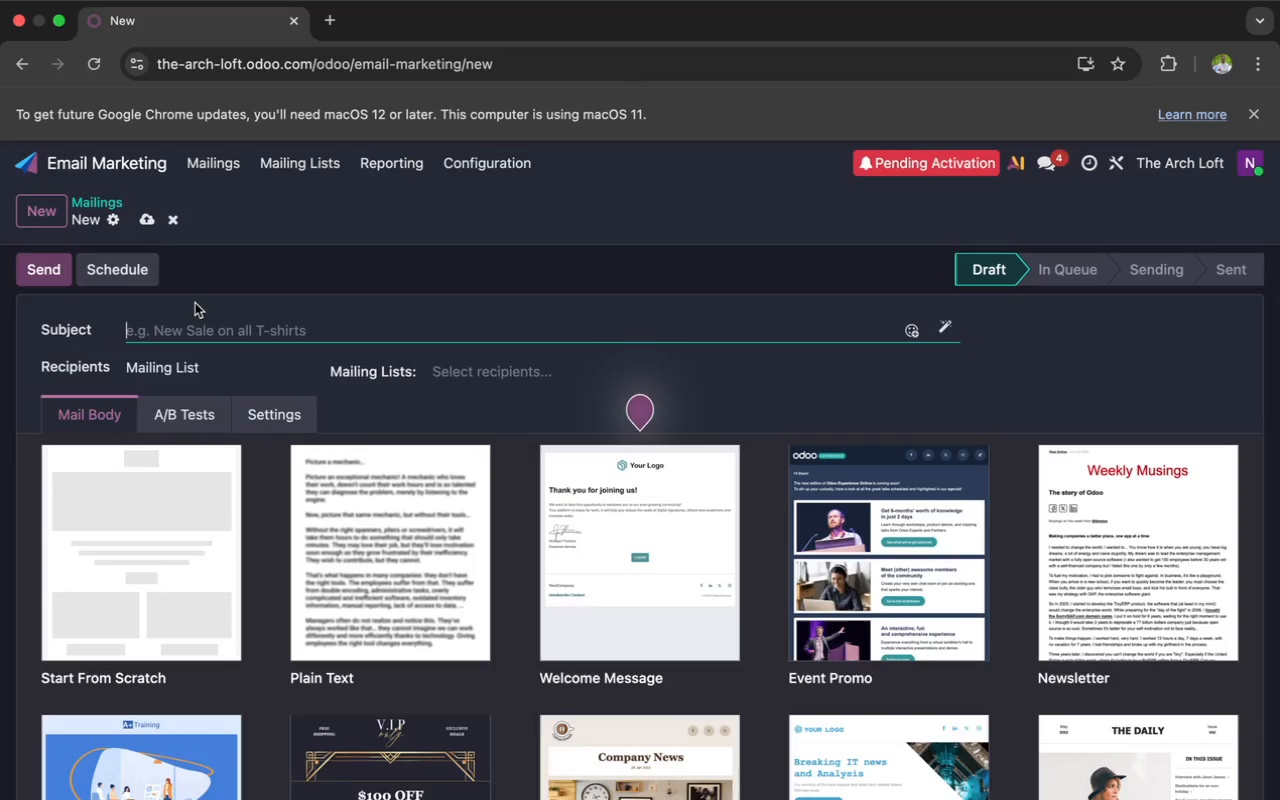 
key(ArrowDown)
 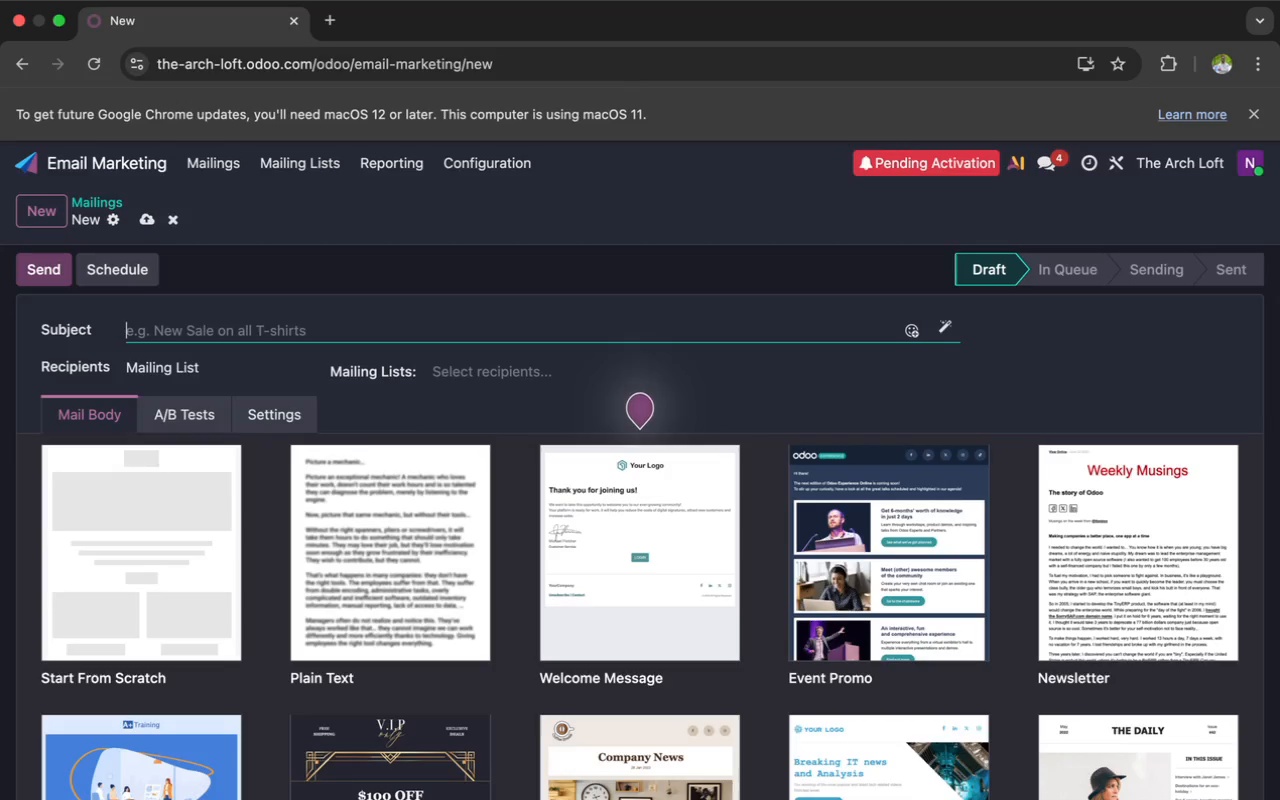 
wait(18.89)
 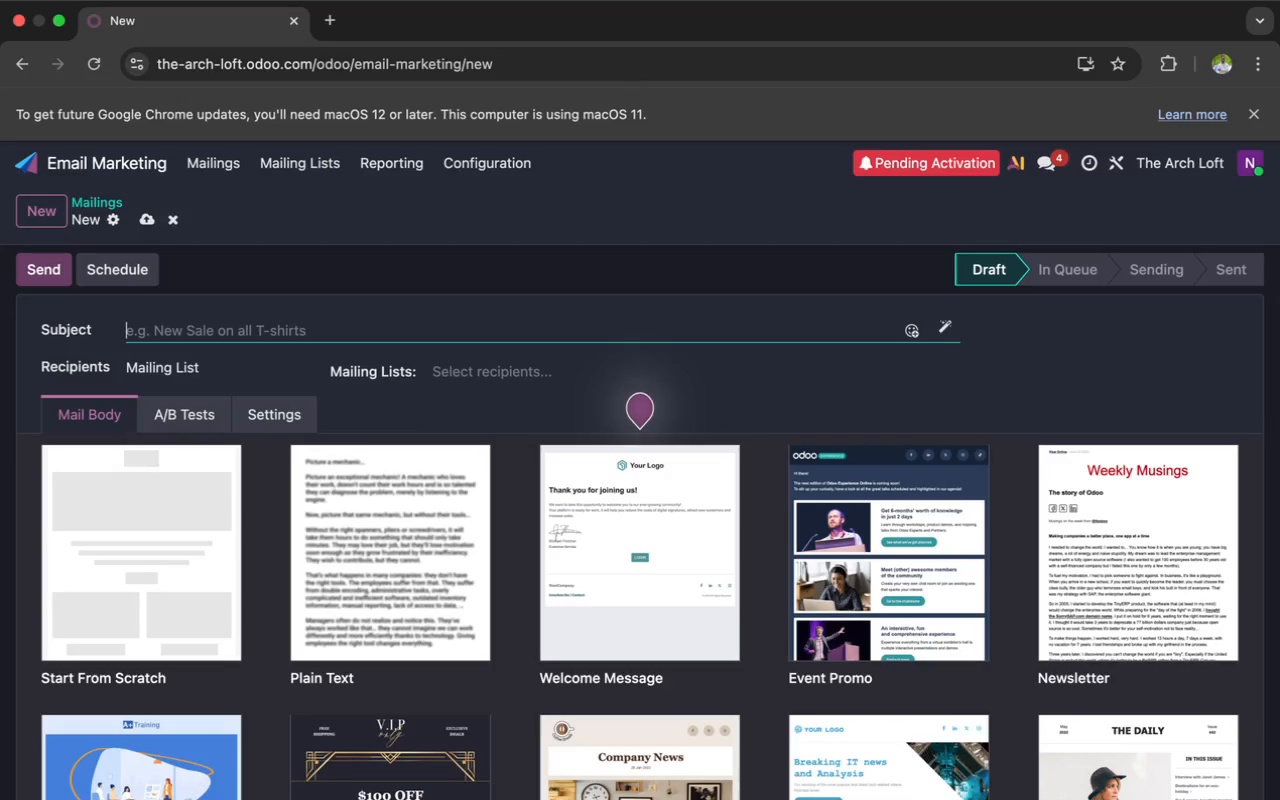 
type(Early)
 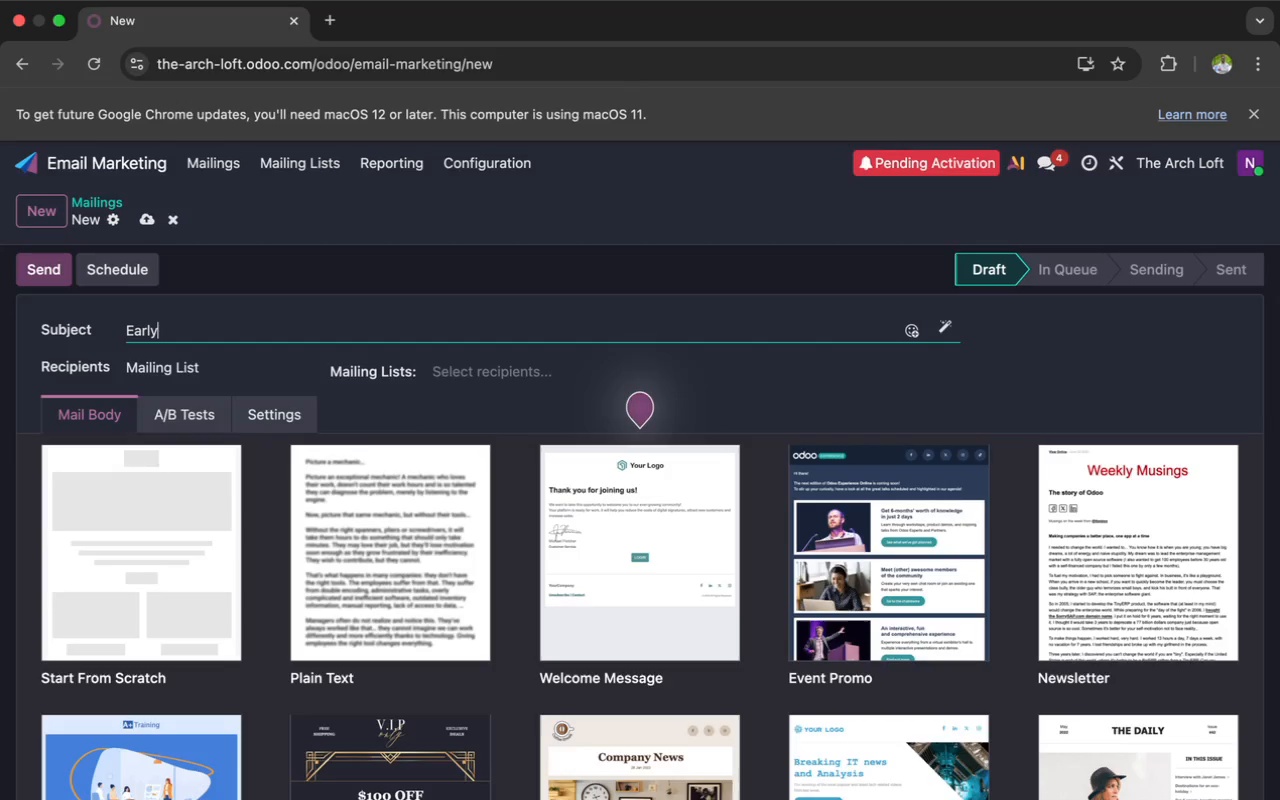 
type( acc)
 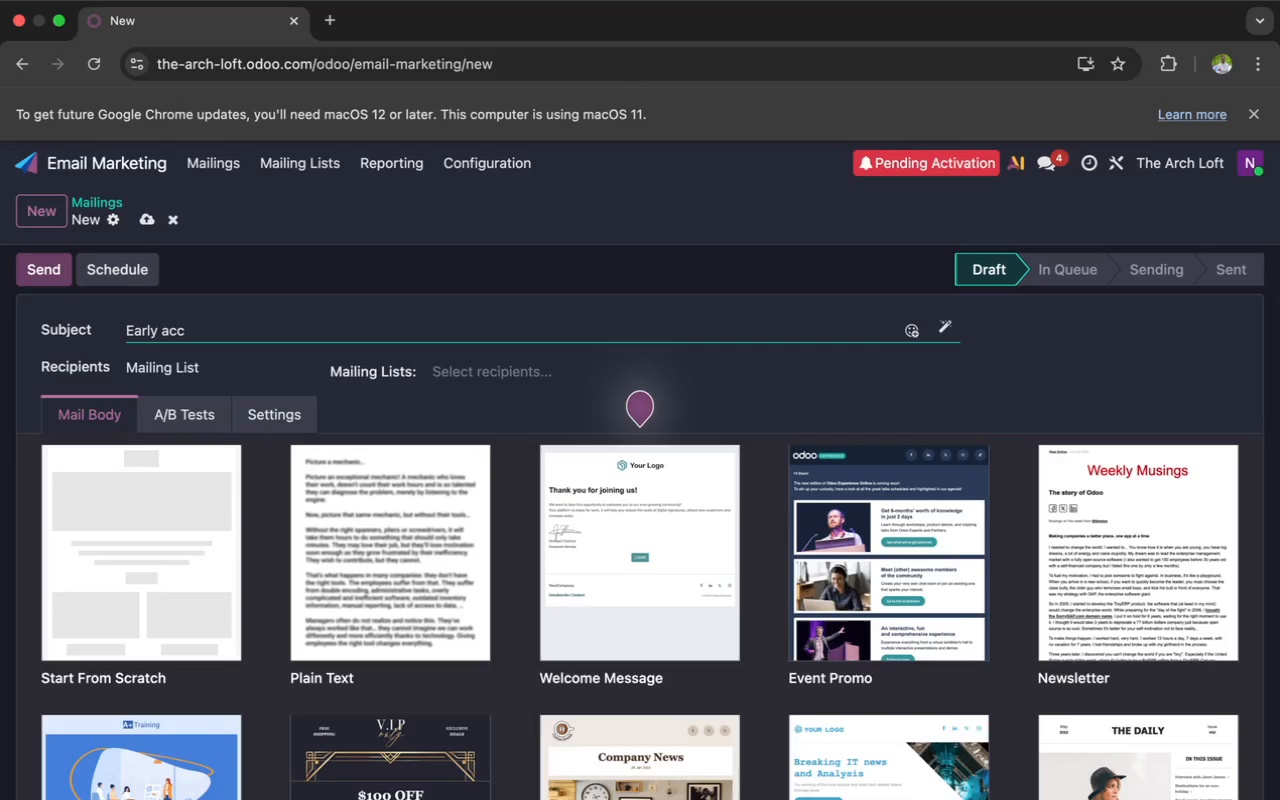 
type(ess ju)
 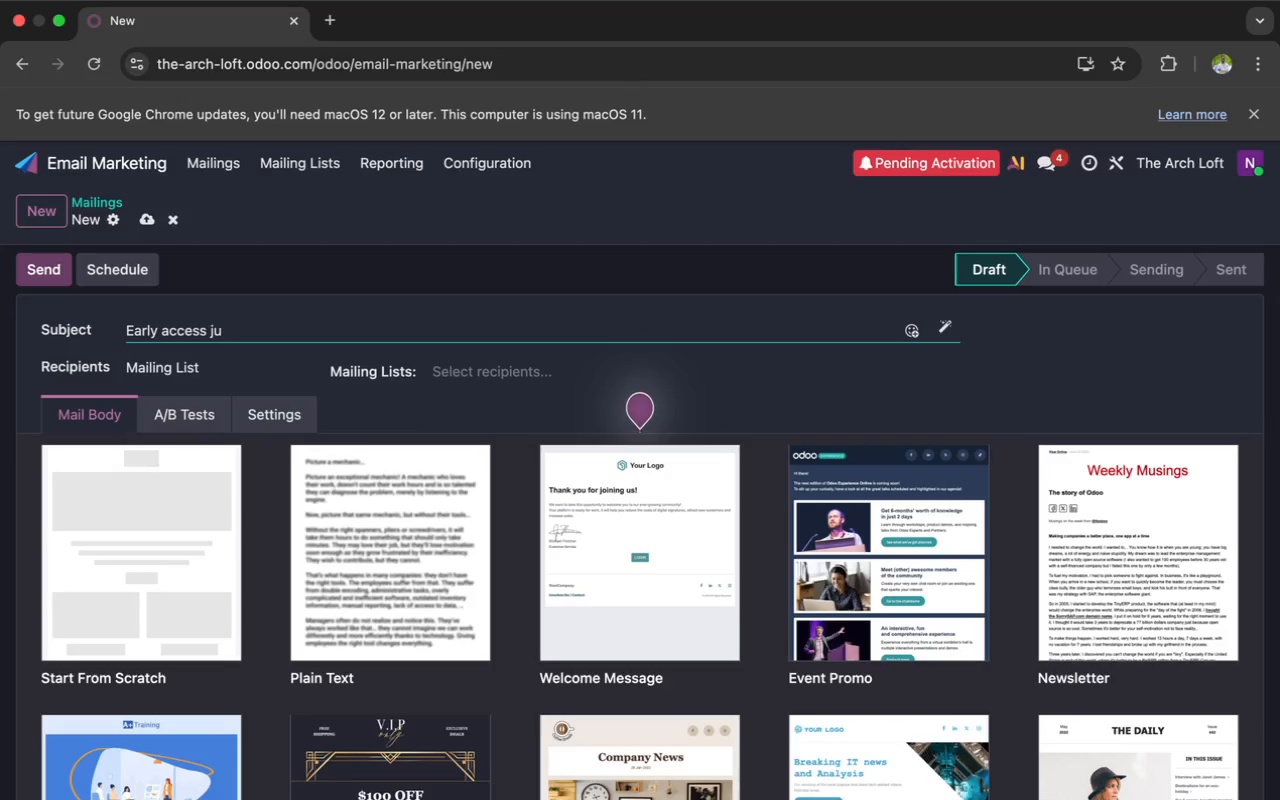 
wait(15.22)
 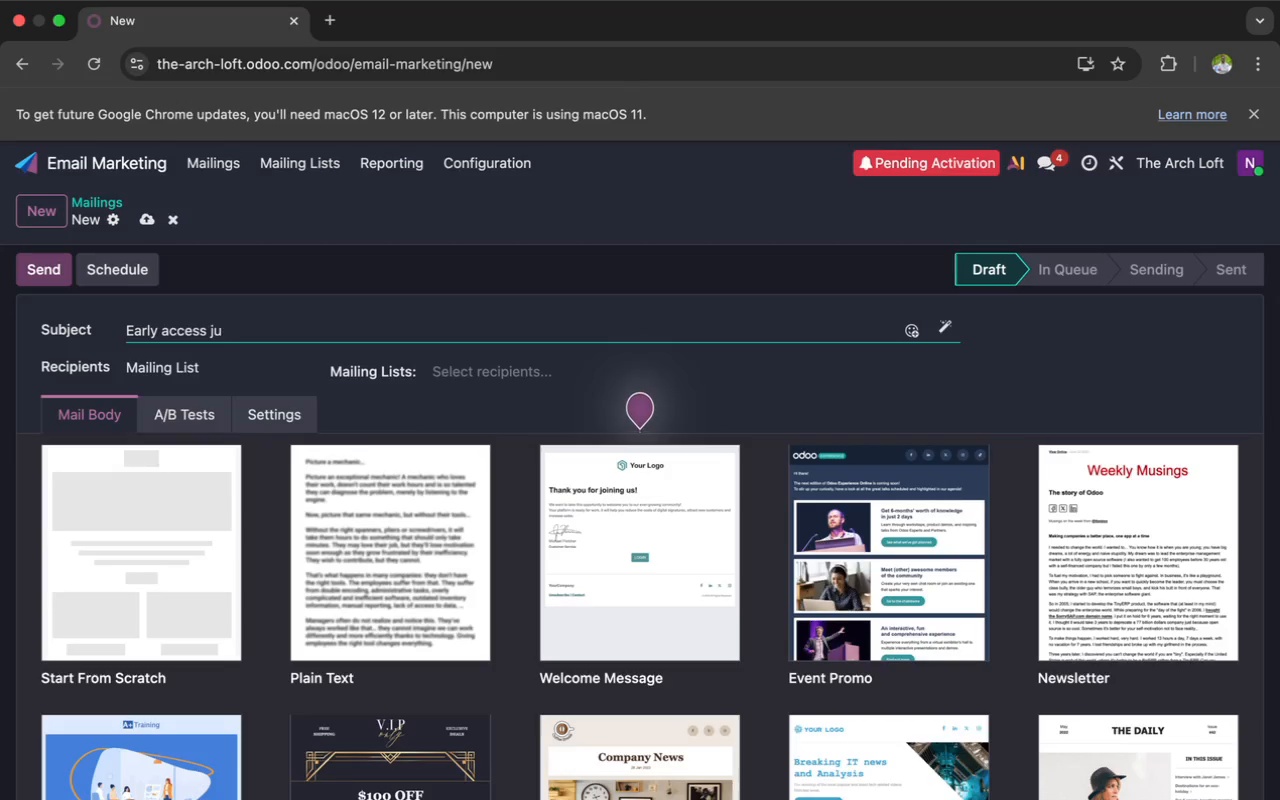 
type(st for you - )
 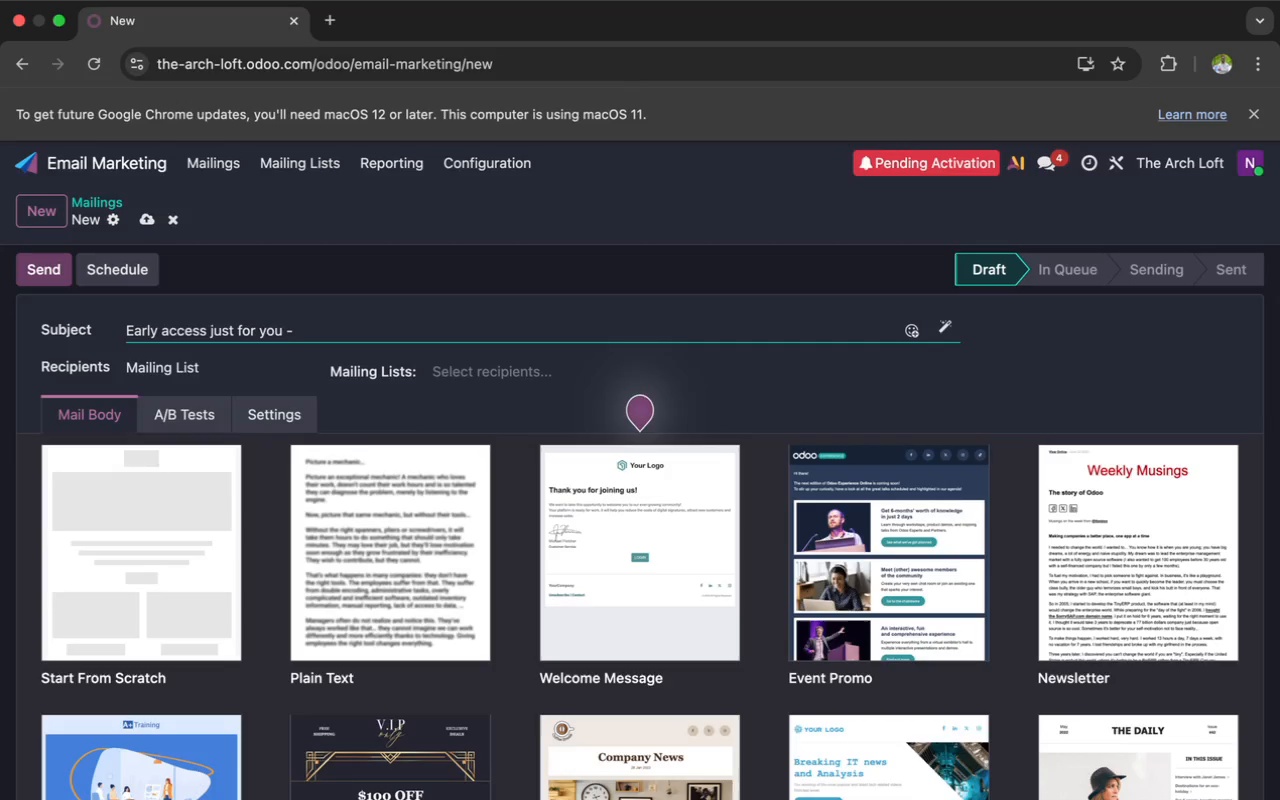 
type(Y)
key(Backspace)
type(The )
 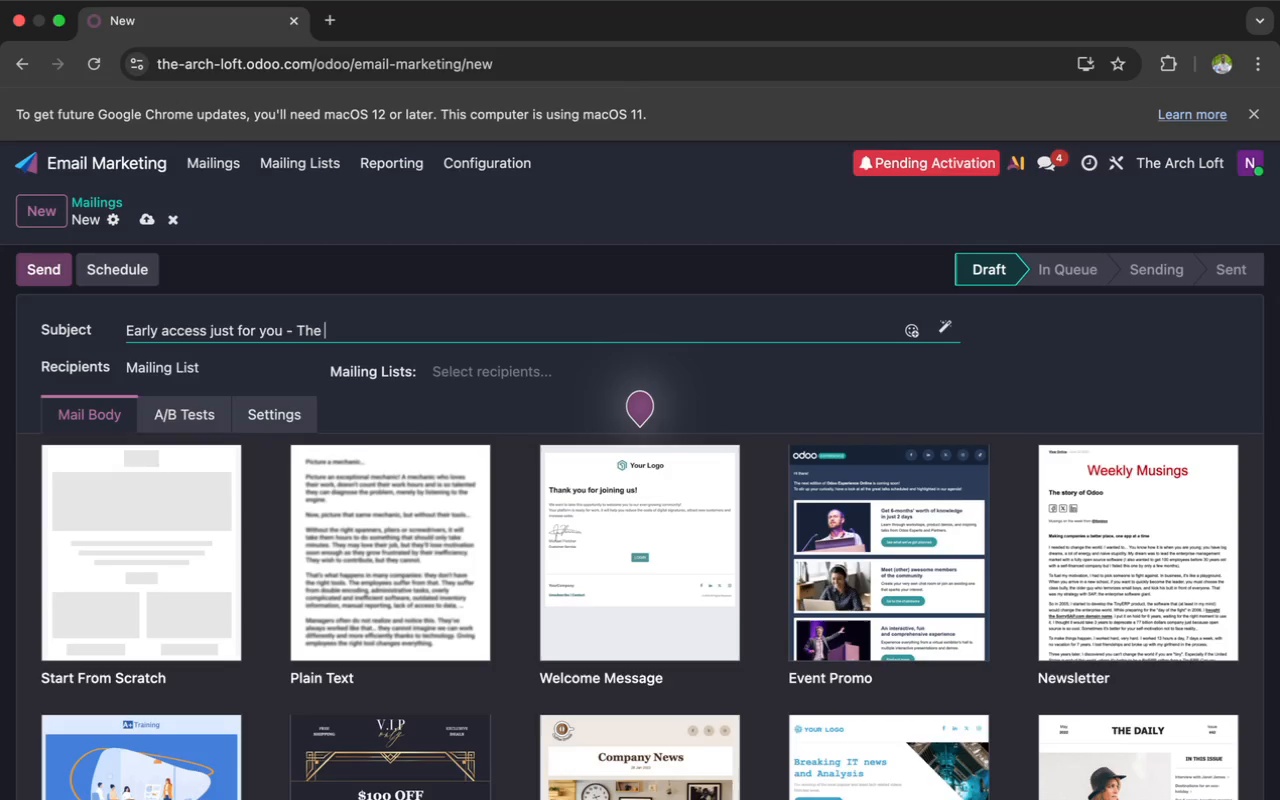 
wait(8.39)
 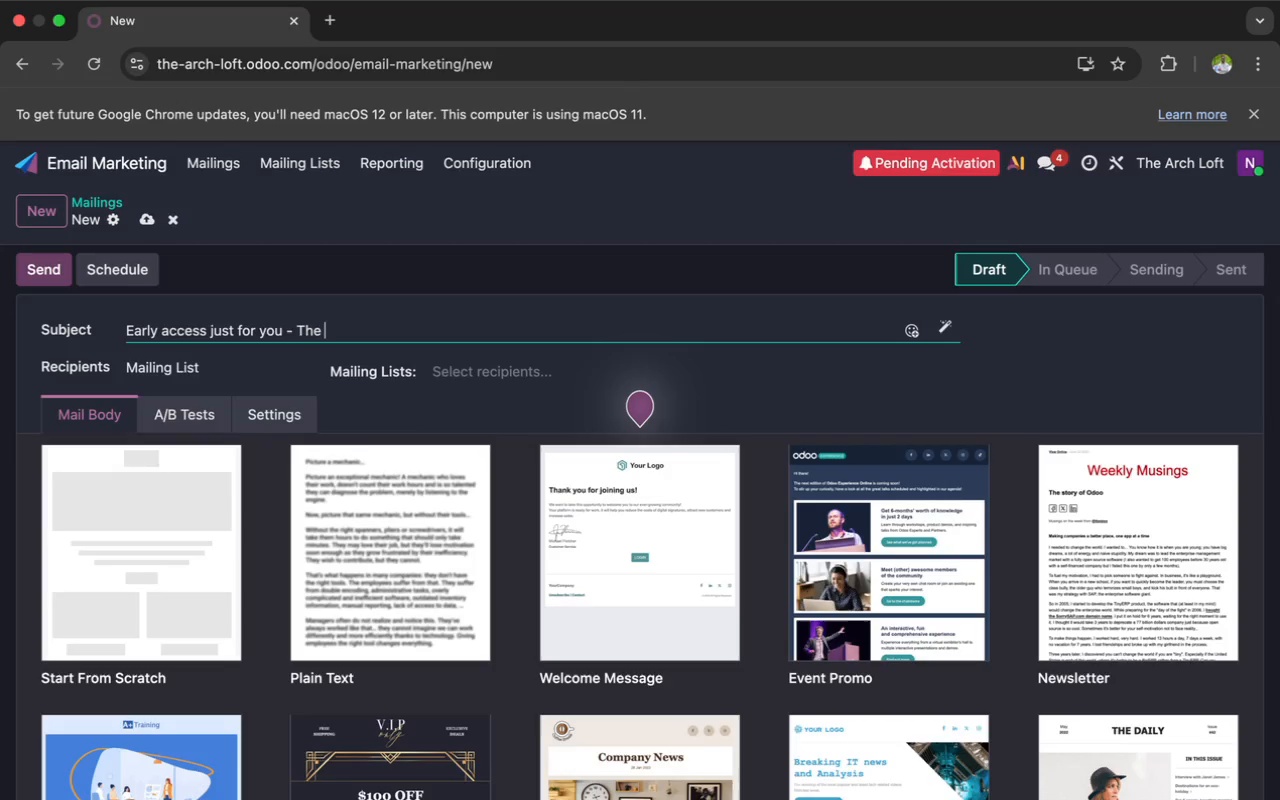 
key(CapsLock)
 